 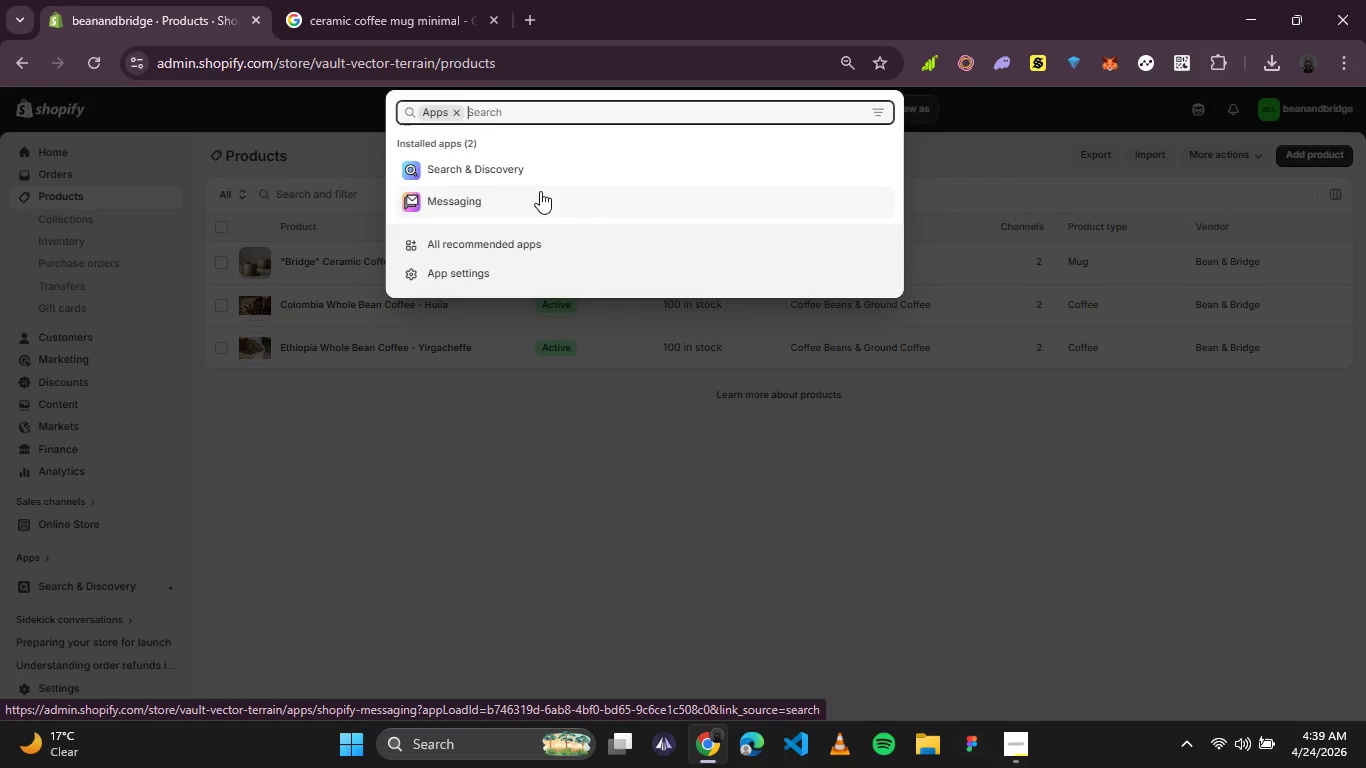 
type(kaching)
 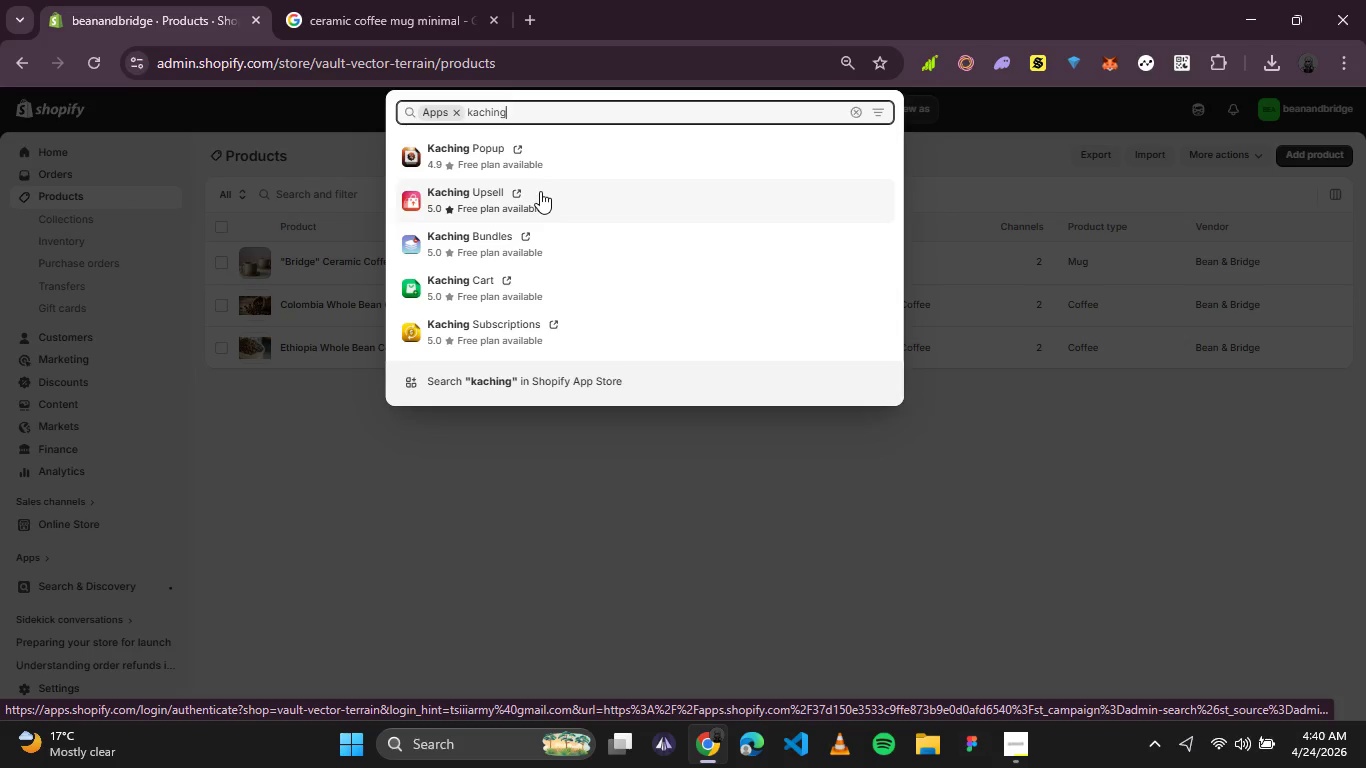 
left_click([499, 236])
 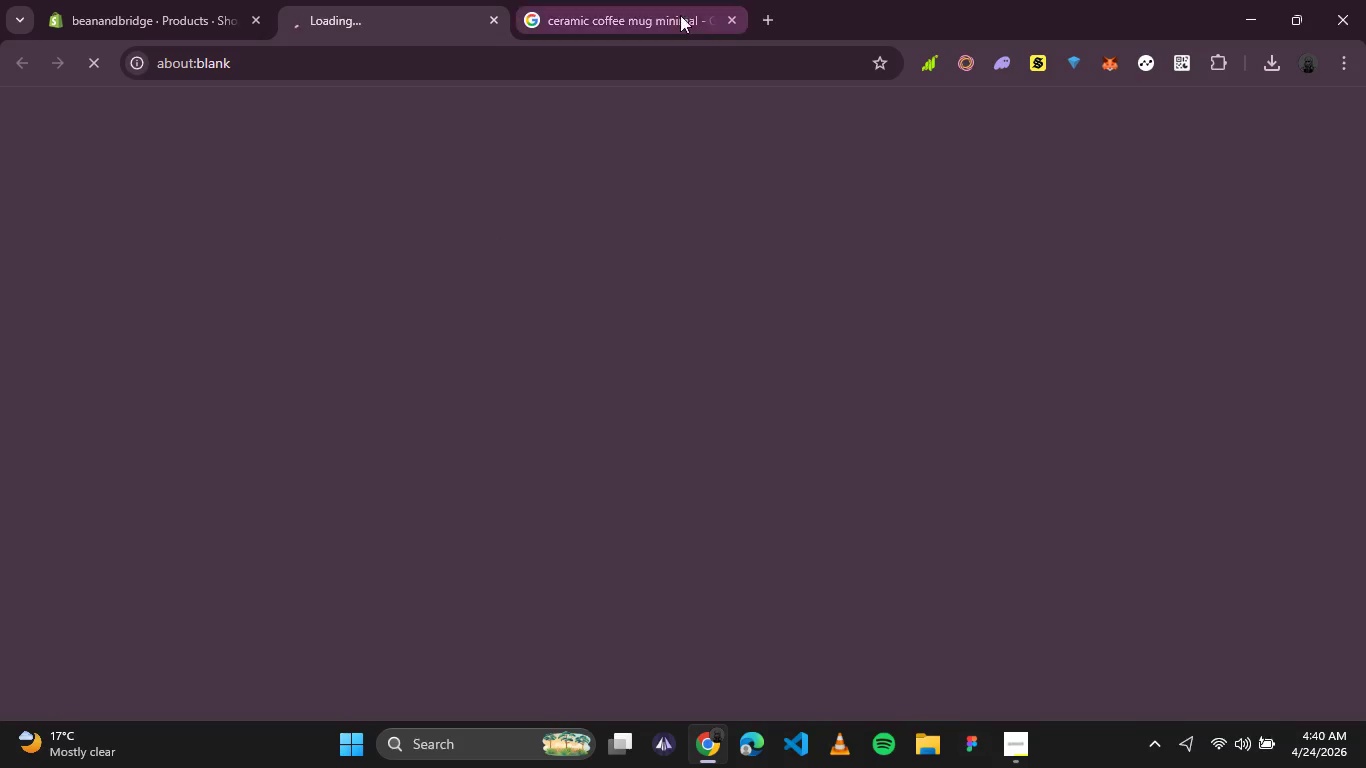 
left_click([729, 21])
 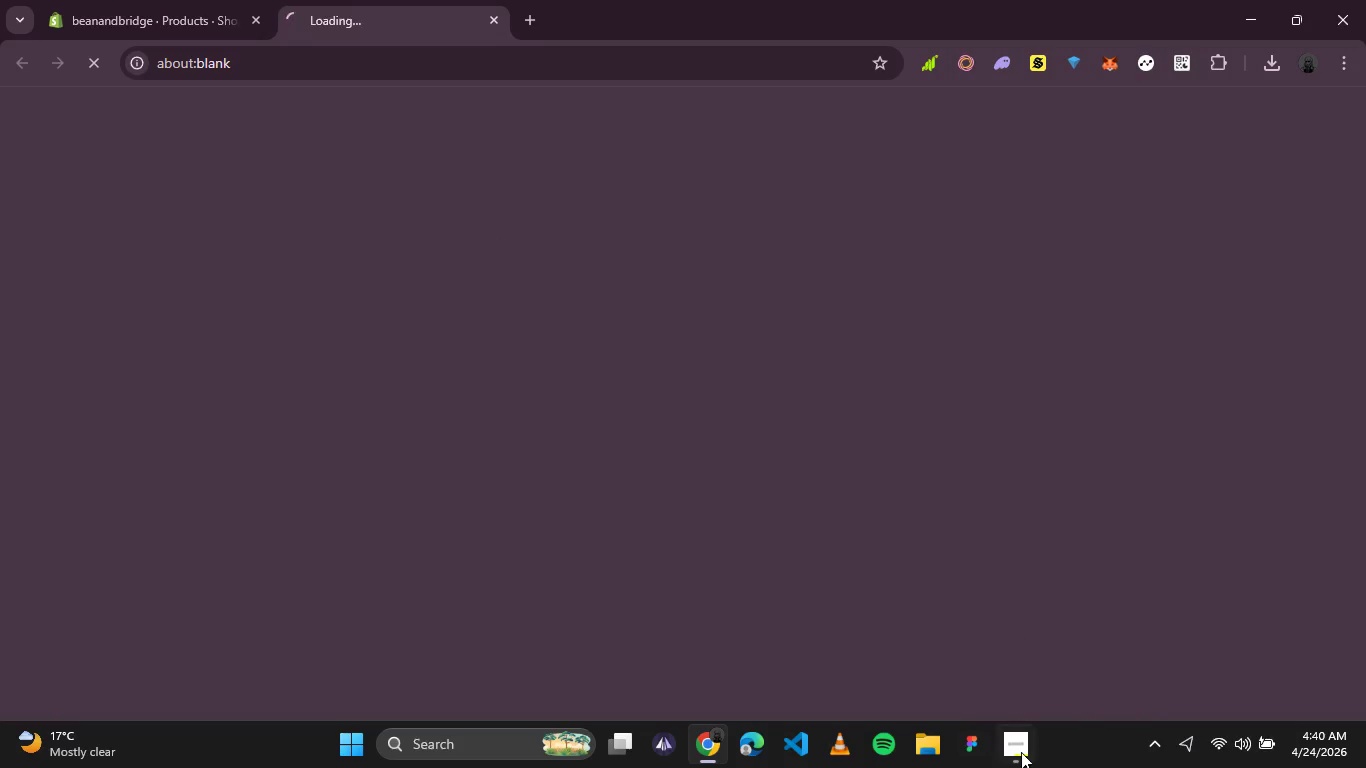 
left_click([1021, 752])
 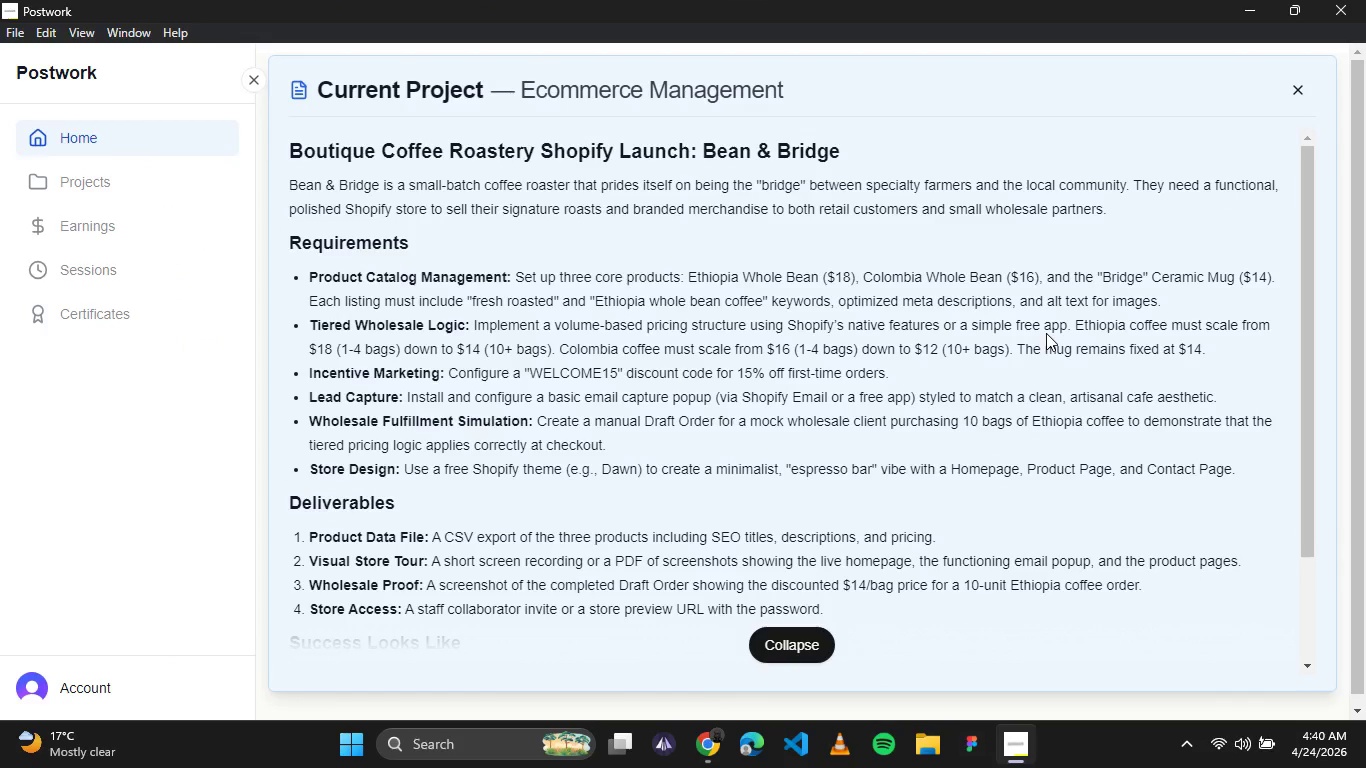 
wait(8.56)
 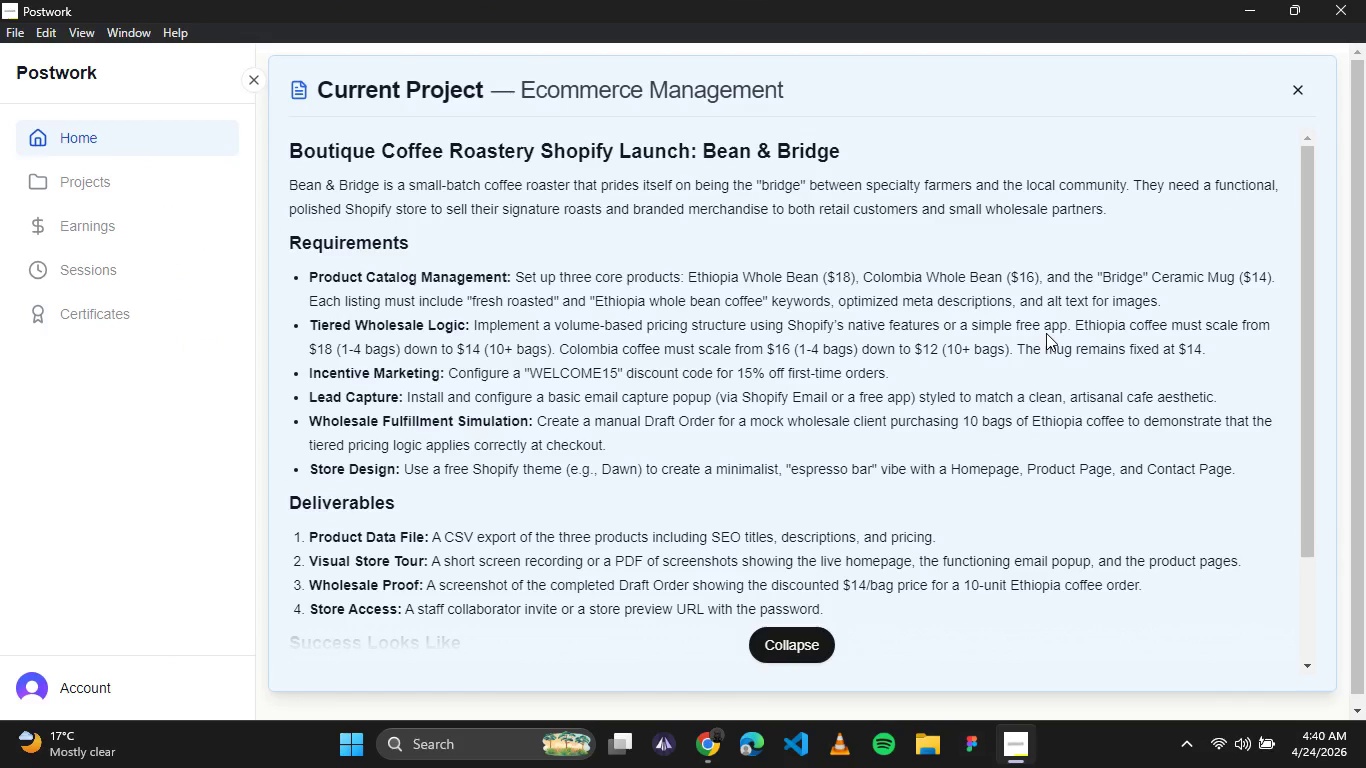 
left_click([712, 744])
 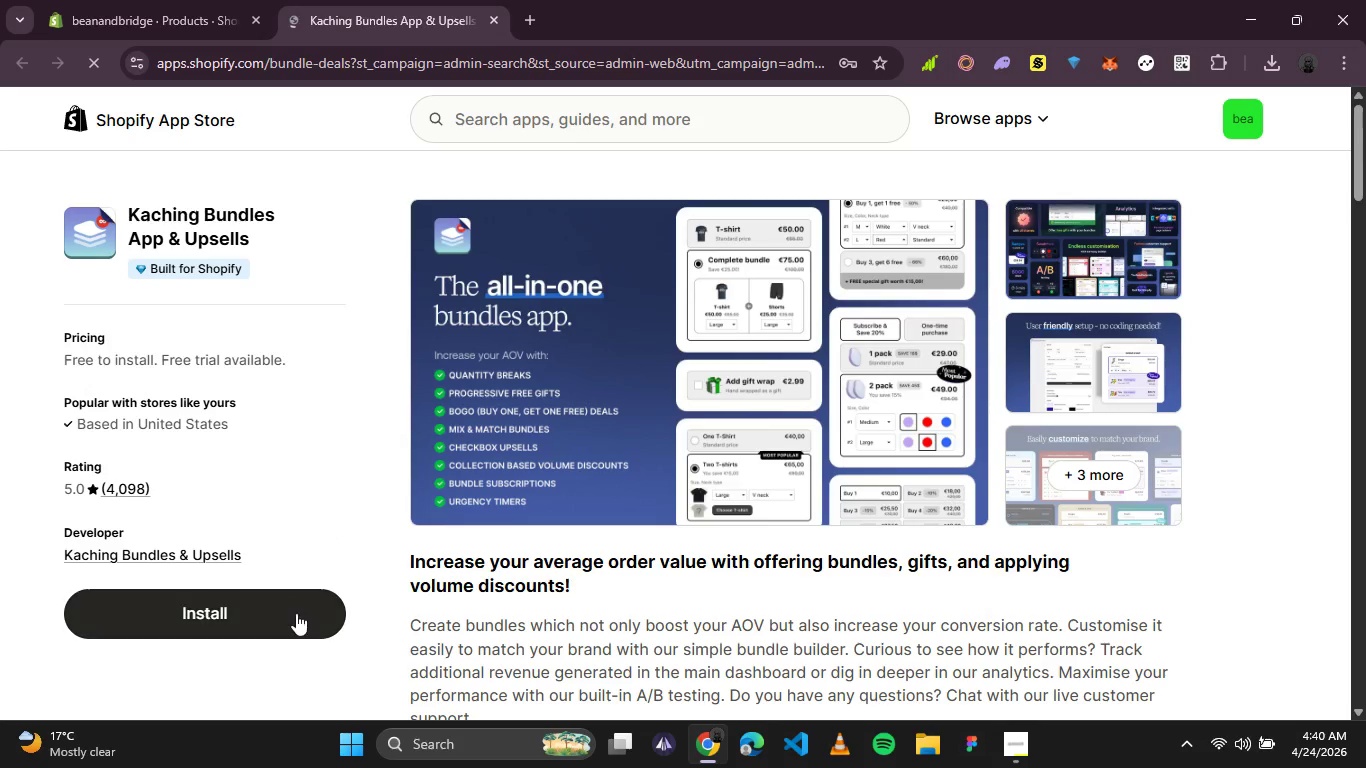 
left_click([295, 617])
 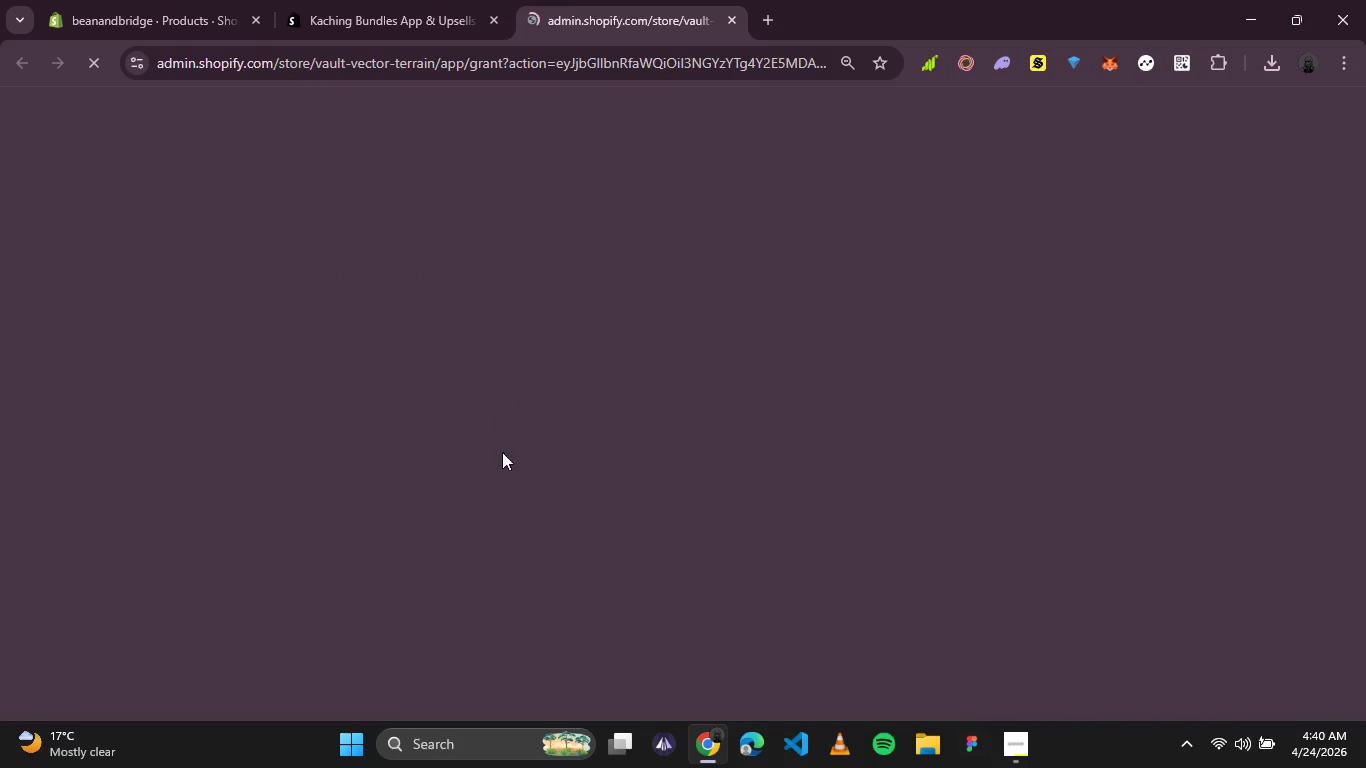 
wait(5.95)
 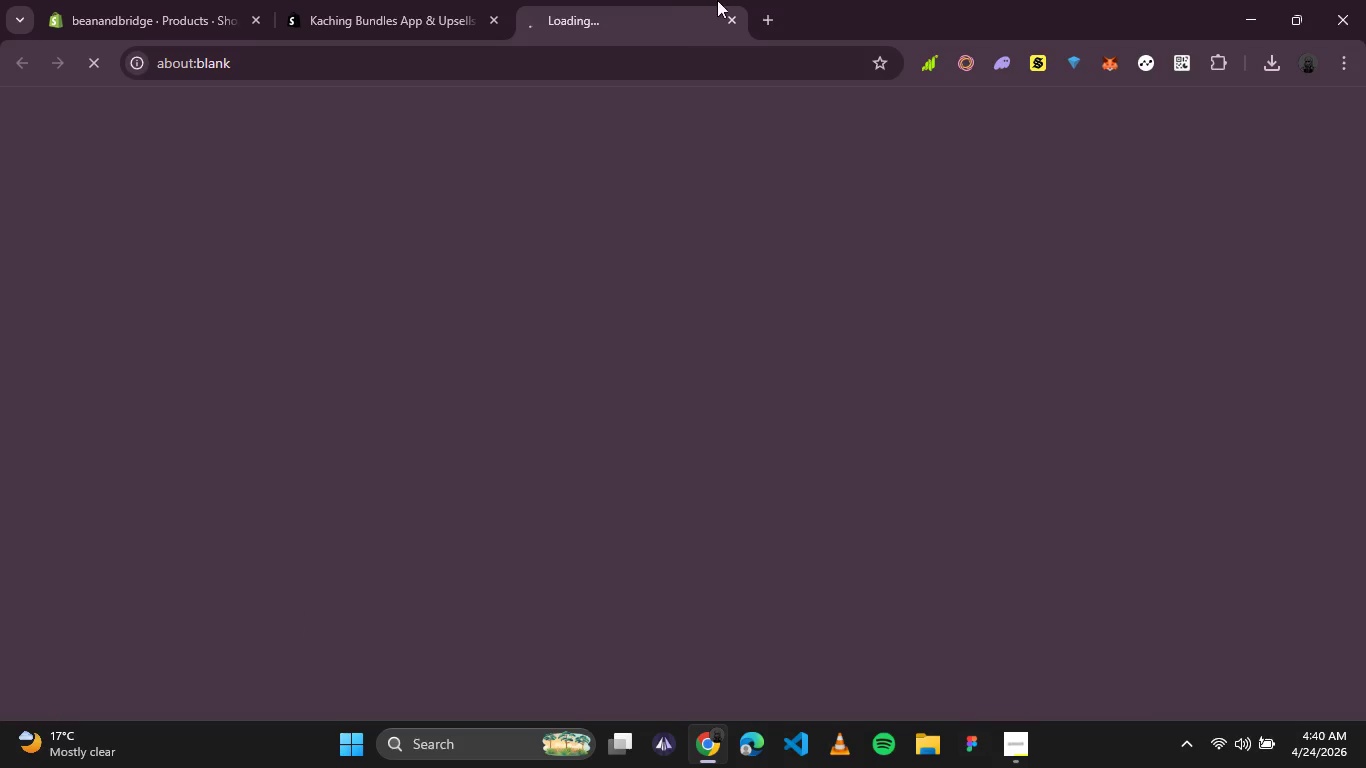 
mouse_move([521, 484])
 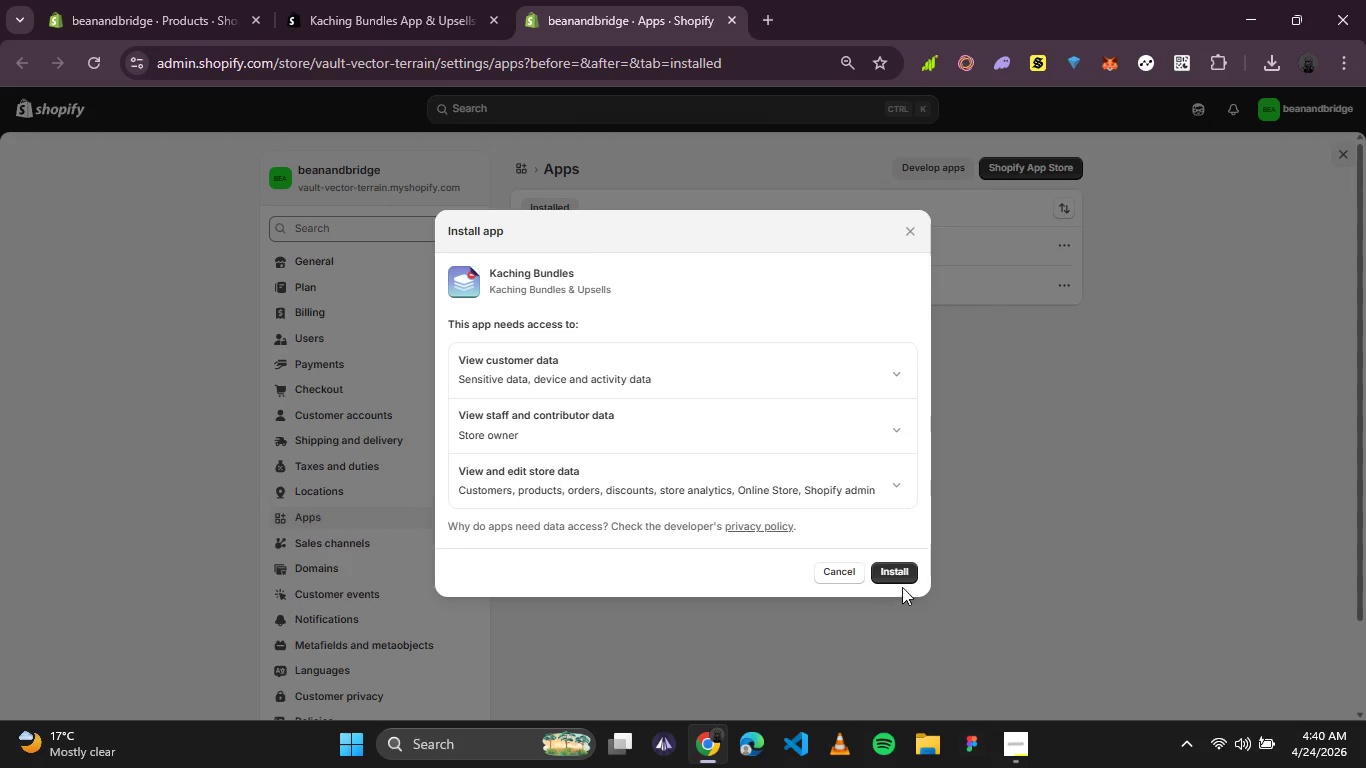 
left_click([904, 574])
 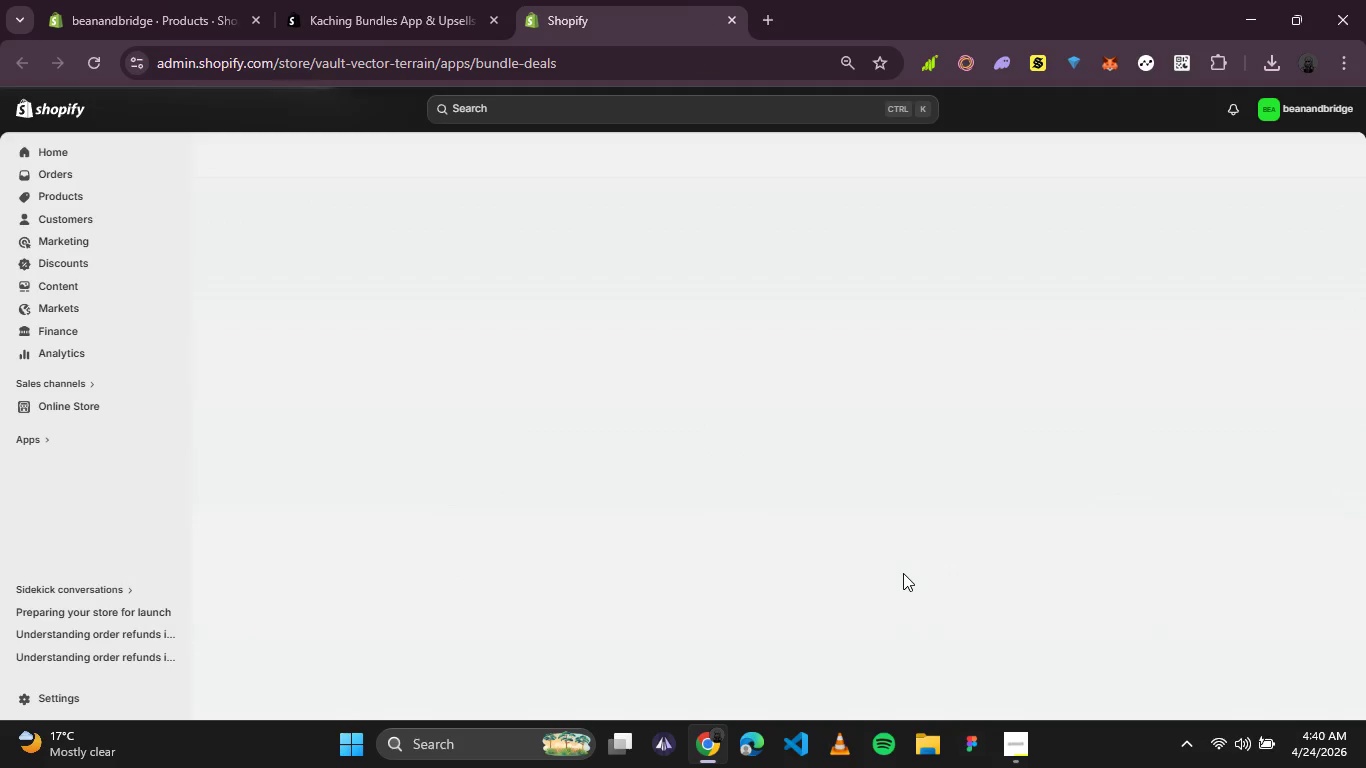 
wait(11.11)
 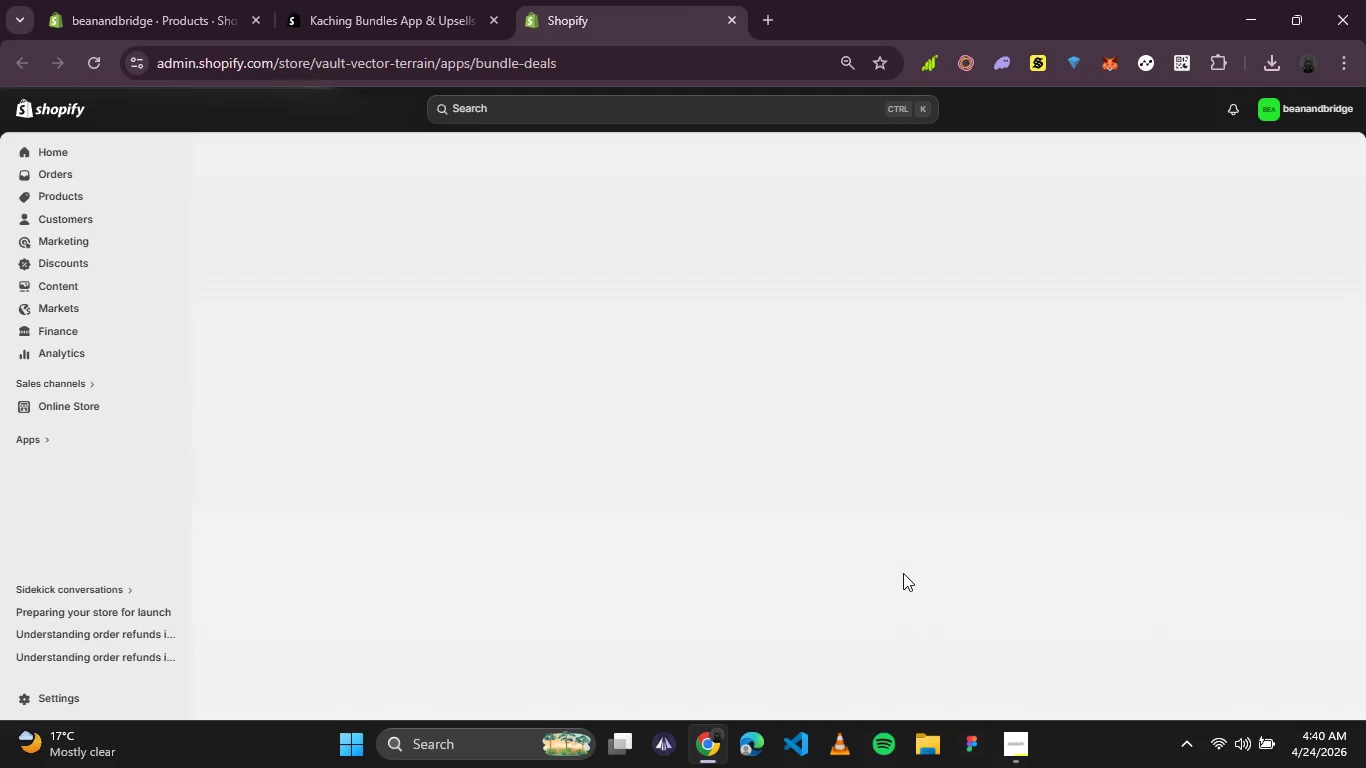 
left_click([429, 0])
 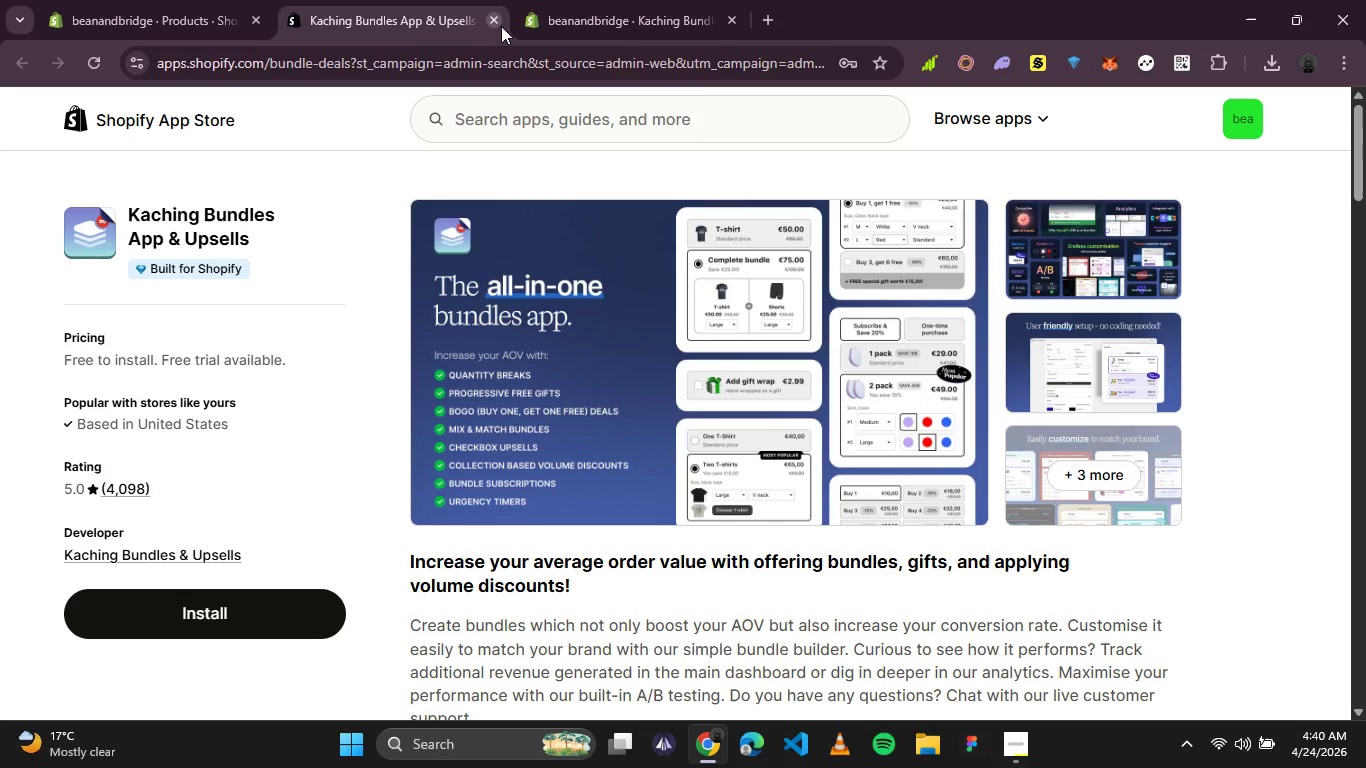 
left_click([499, 26])
 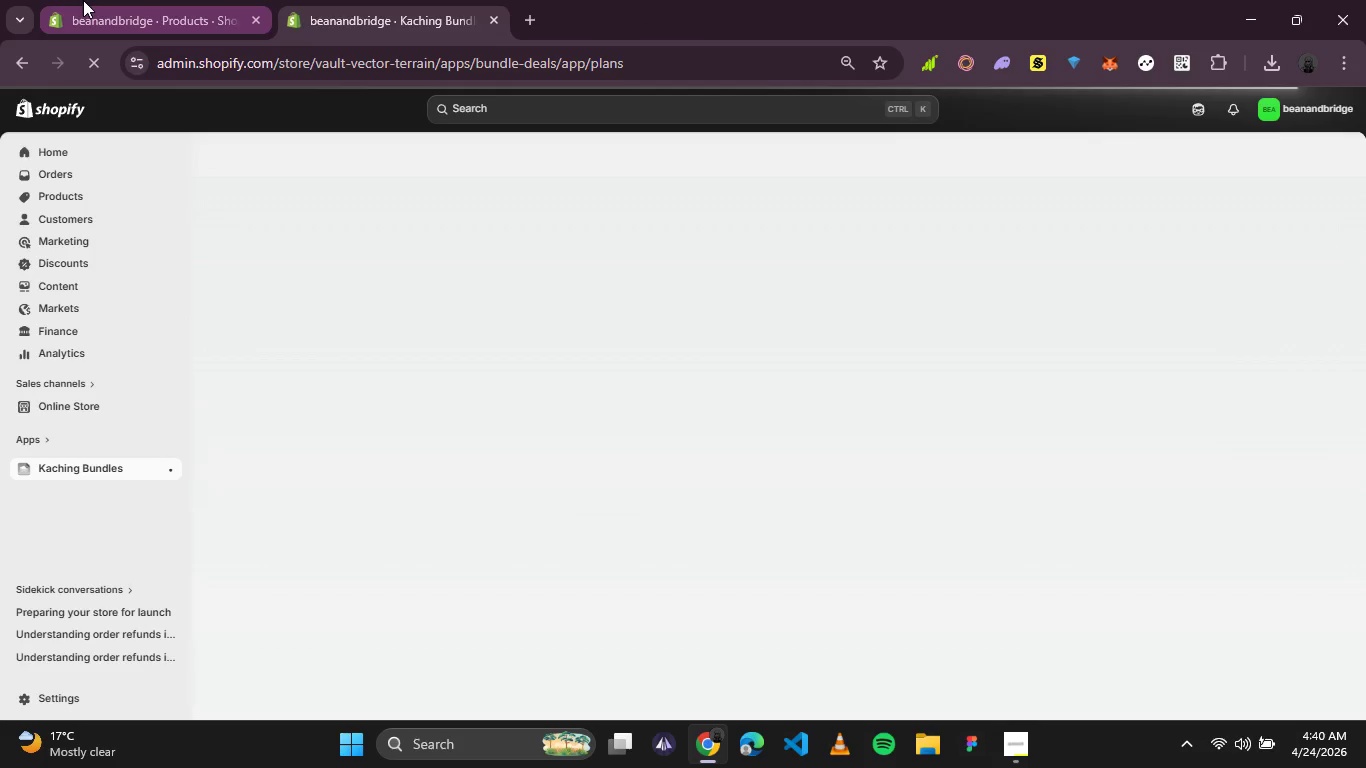 
left_click([83, 0])
 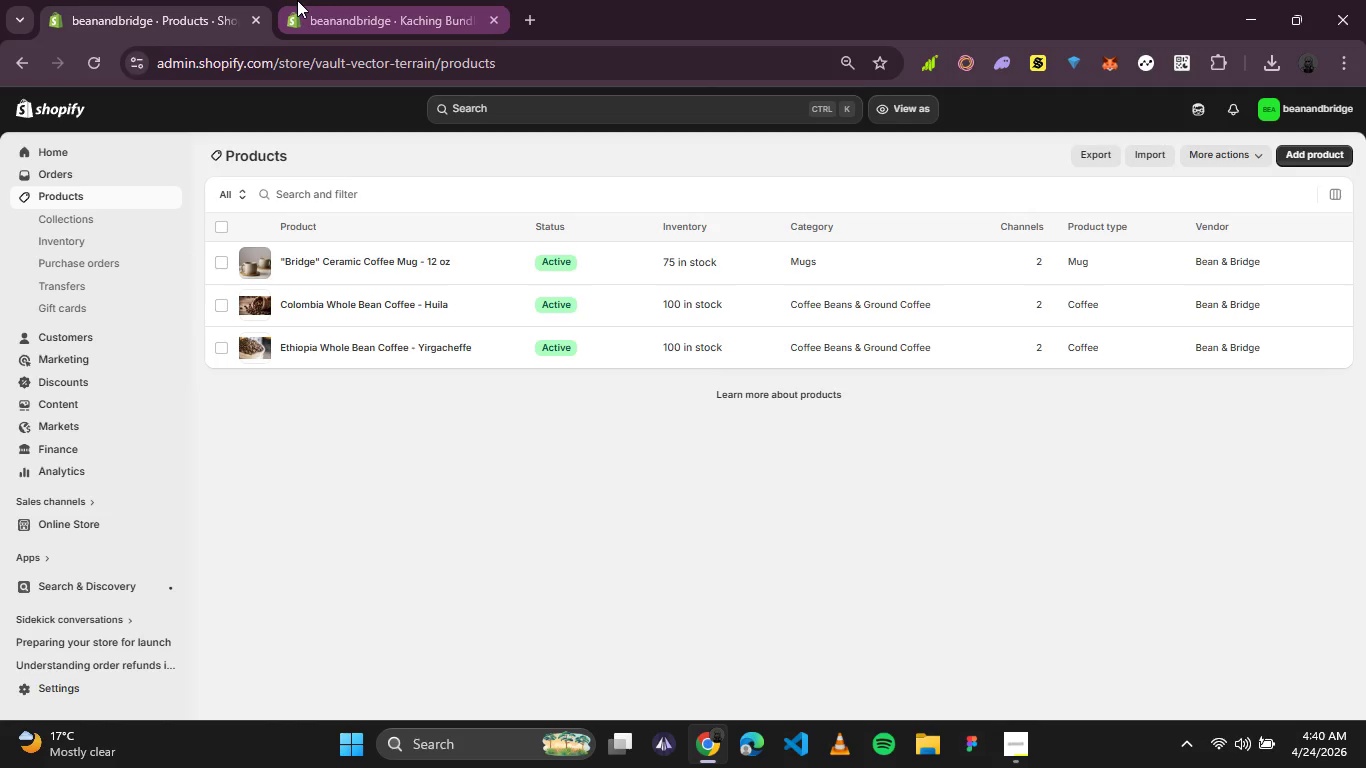 
left_click([339, 0])
 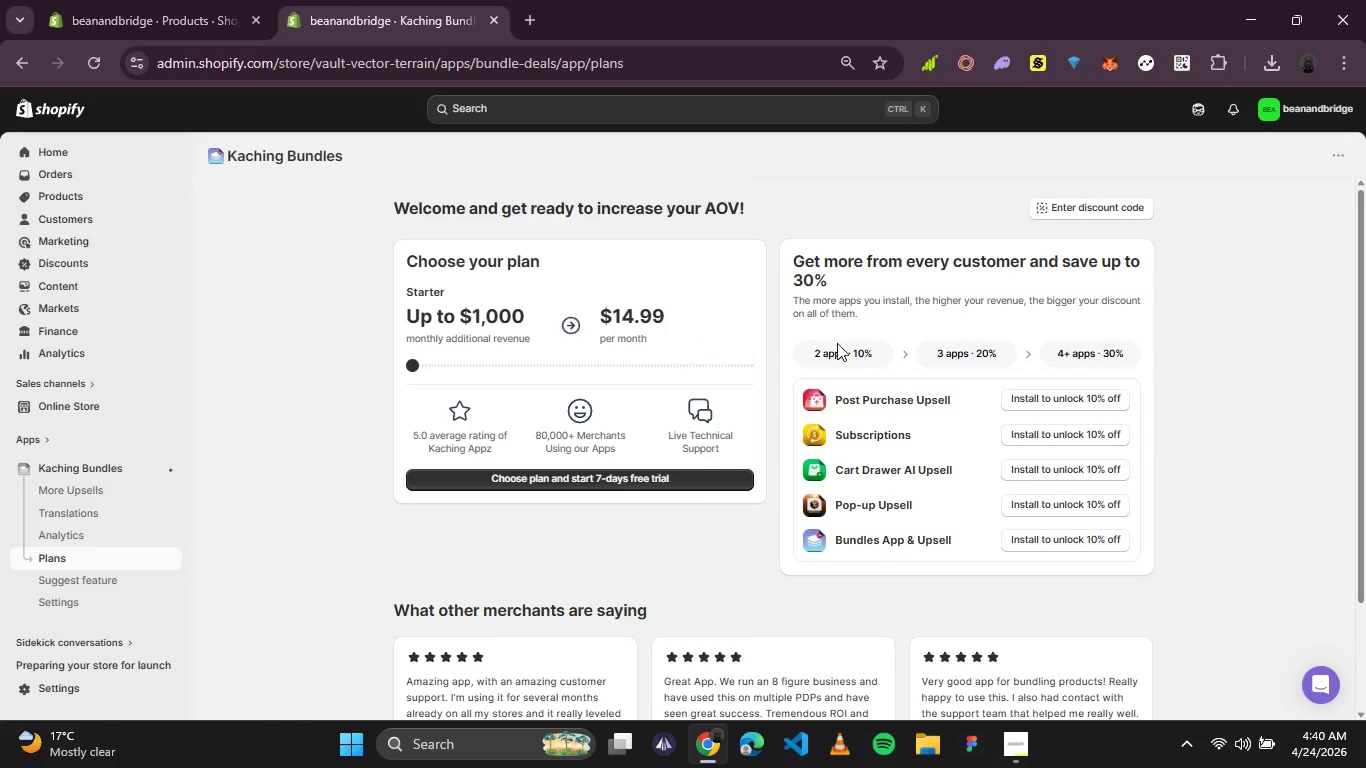 
wait(5.36)
 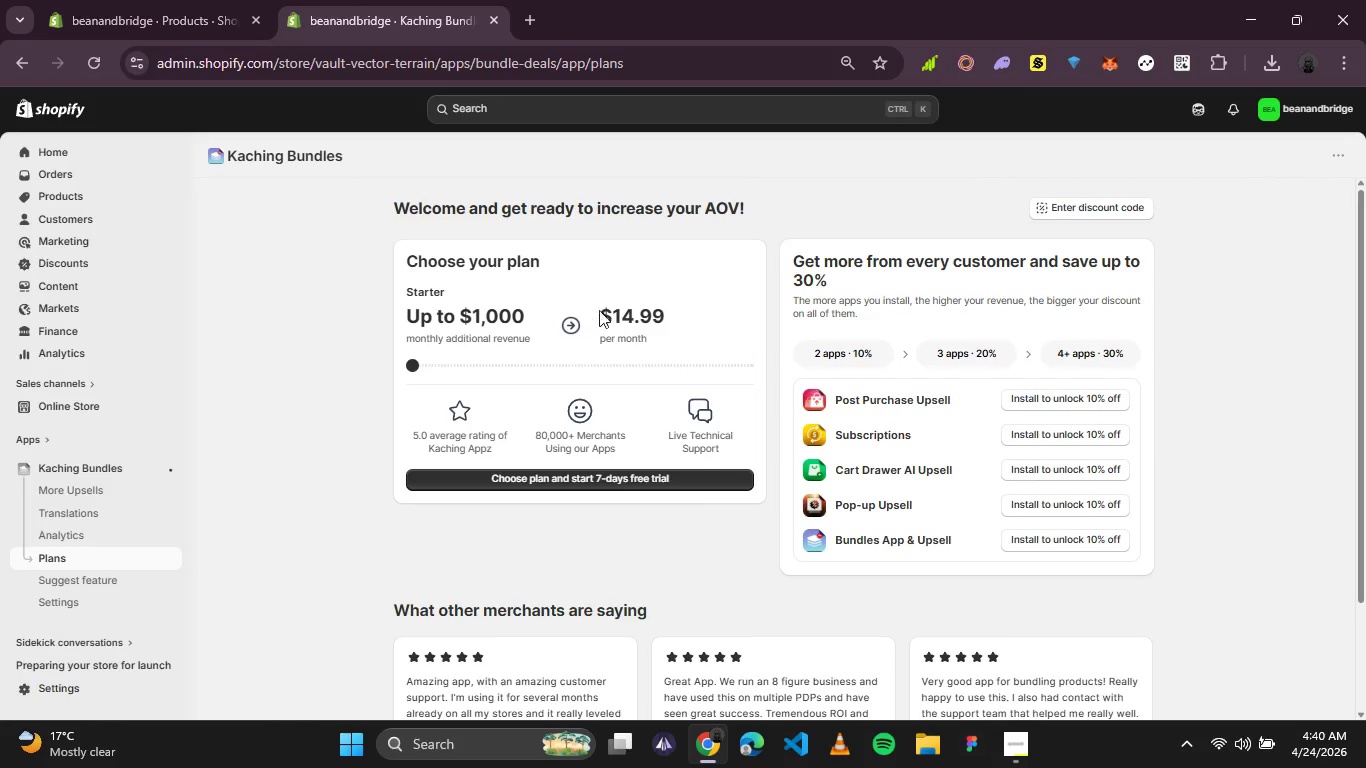 
scroll: coordinate [757, 409], scroll_direction: down, amount: 3.0
 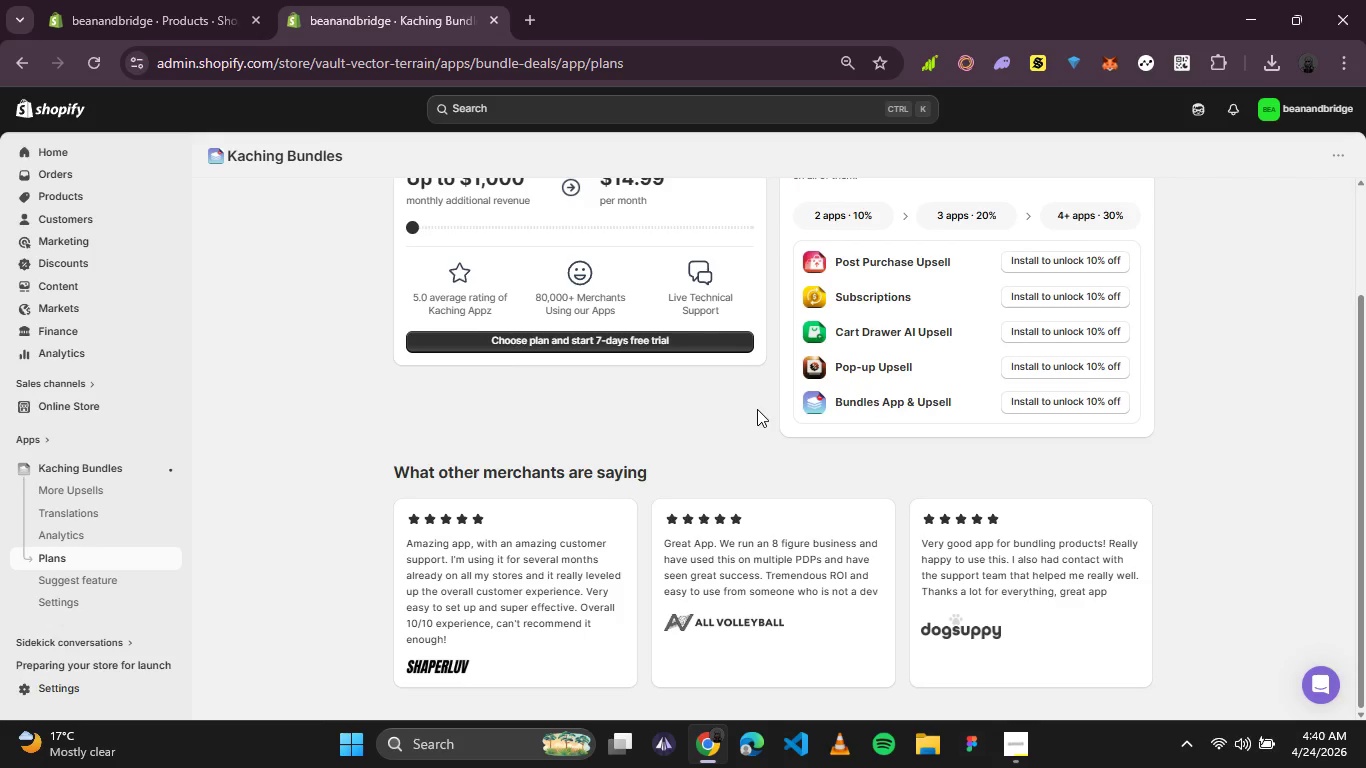 
scroll: coordinate [757, 409], scroll_direction: up, amount: 3.0
 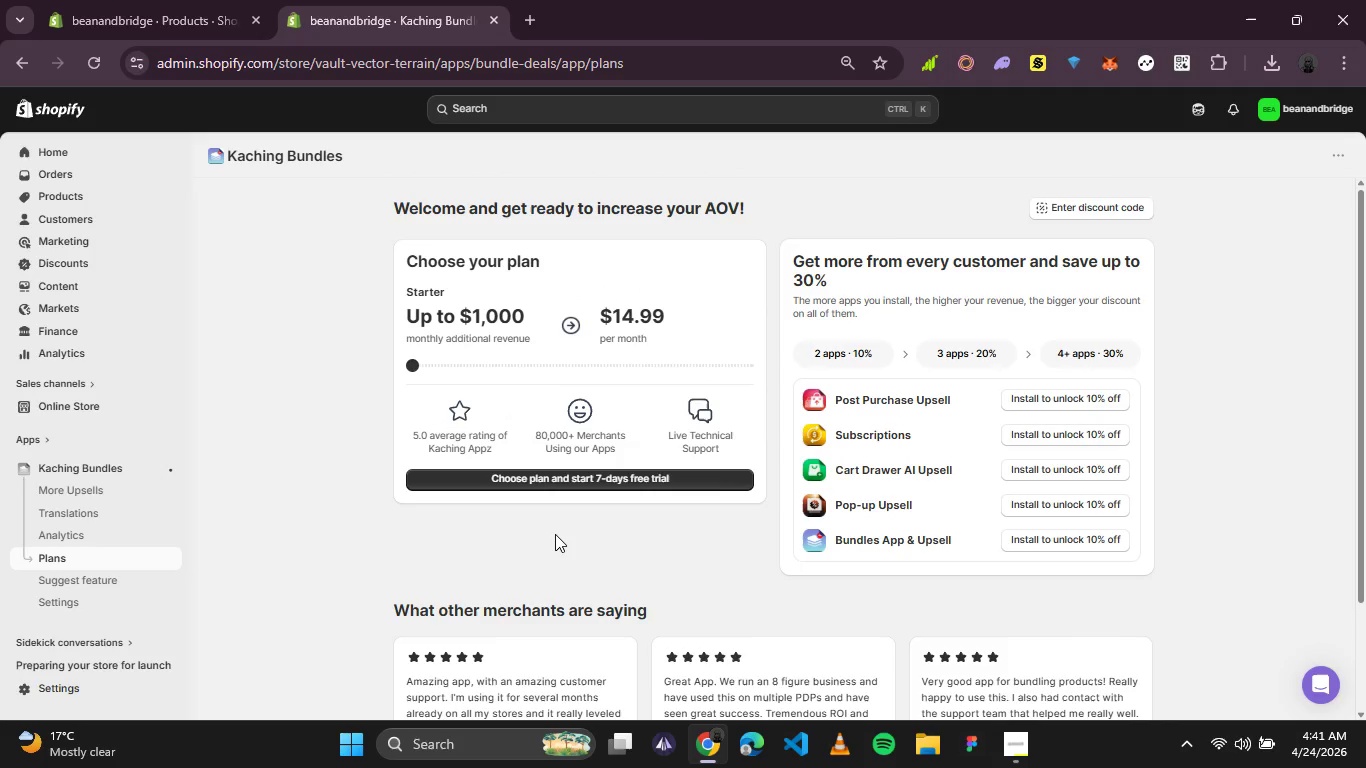 
wait(8.44)
 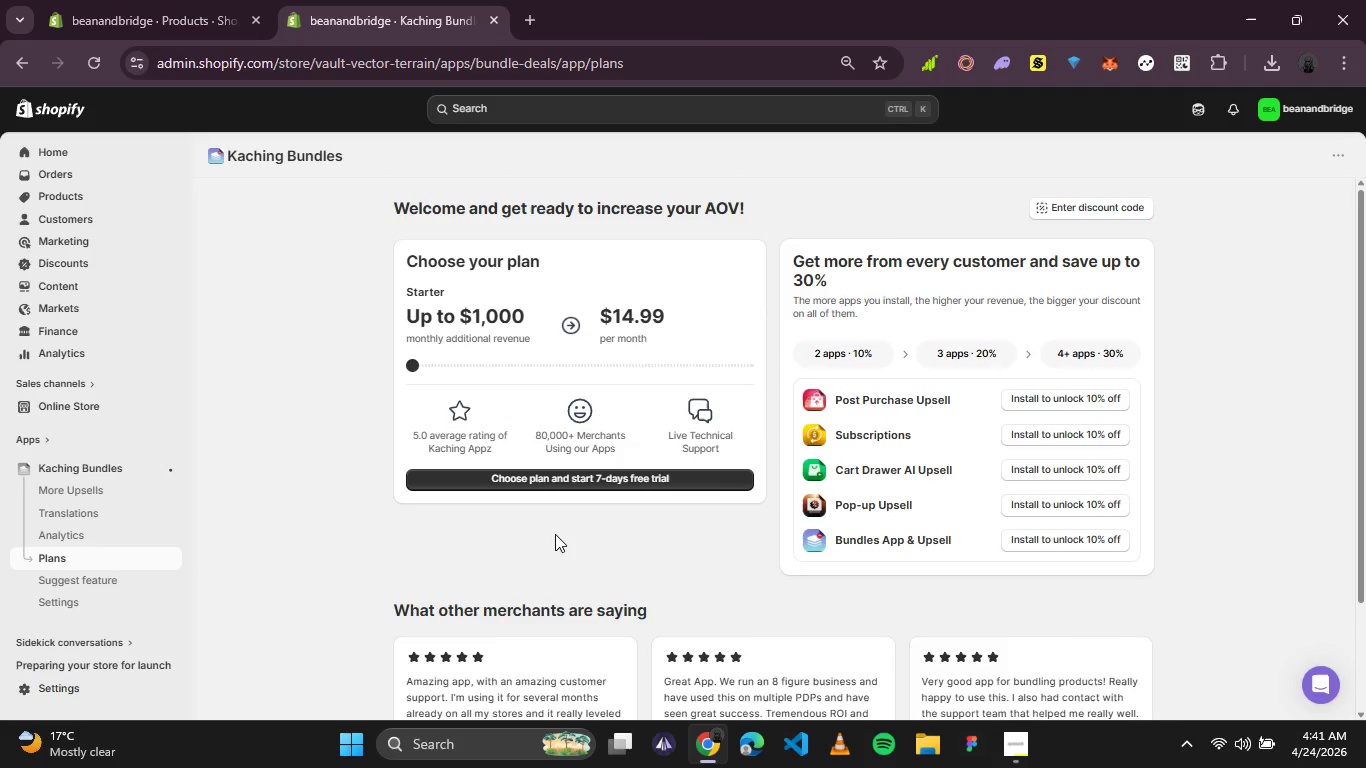 
left_click([77, 158])
 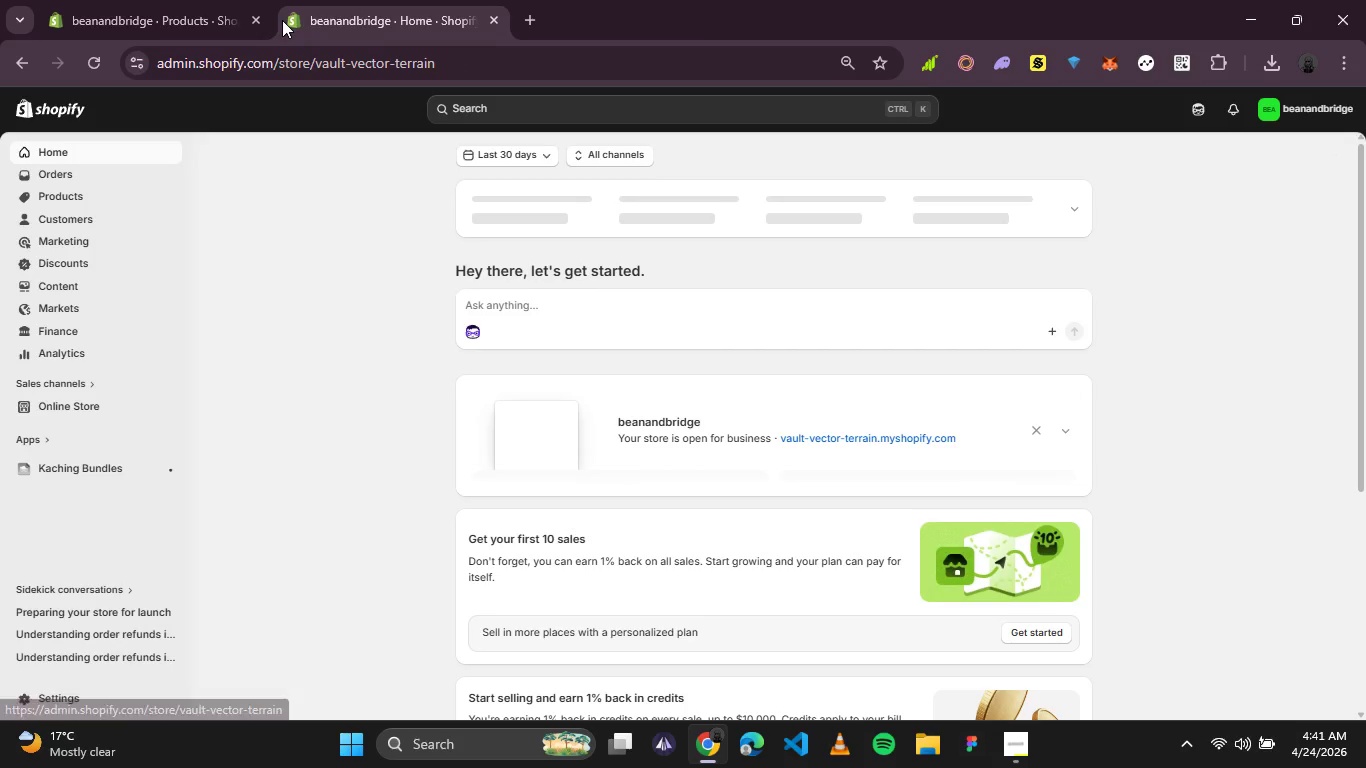 
wait(7.03)
 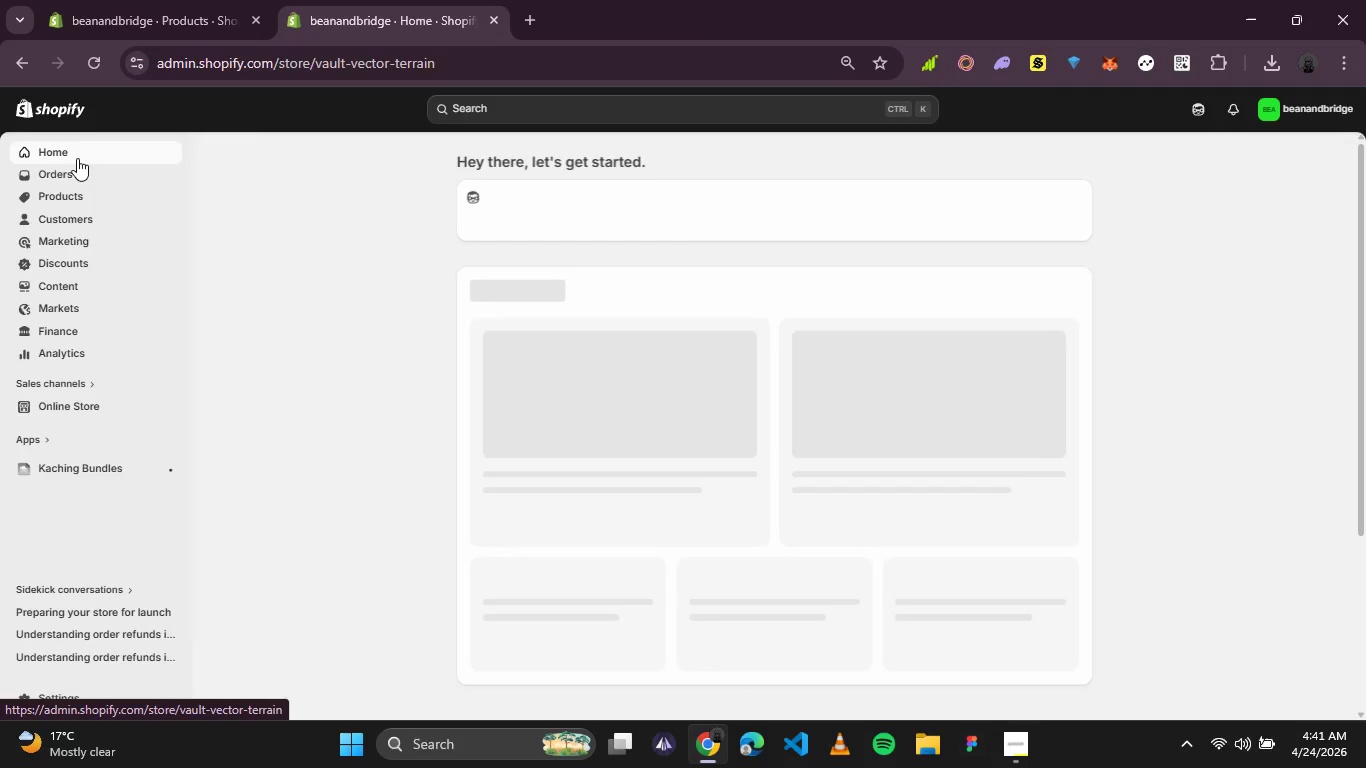 
left_click([256, 27])
 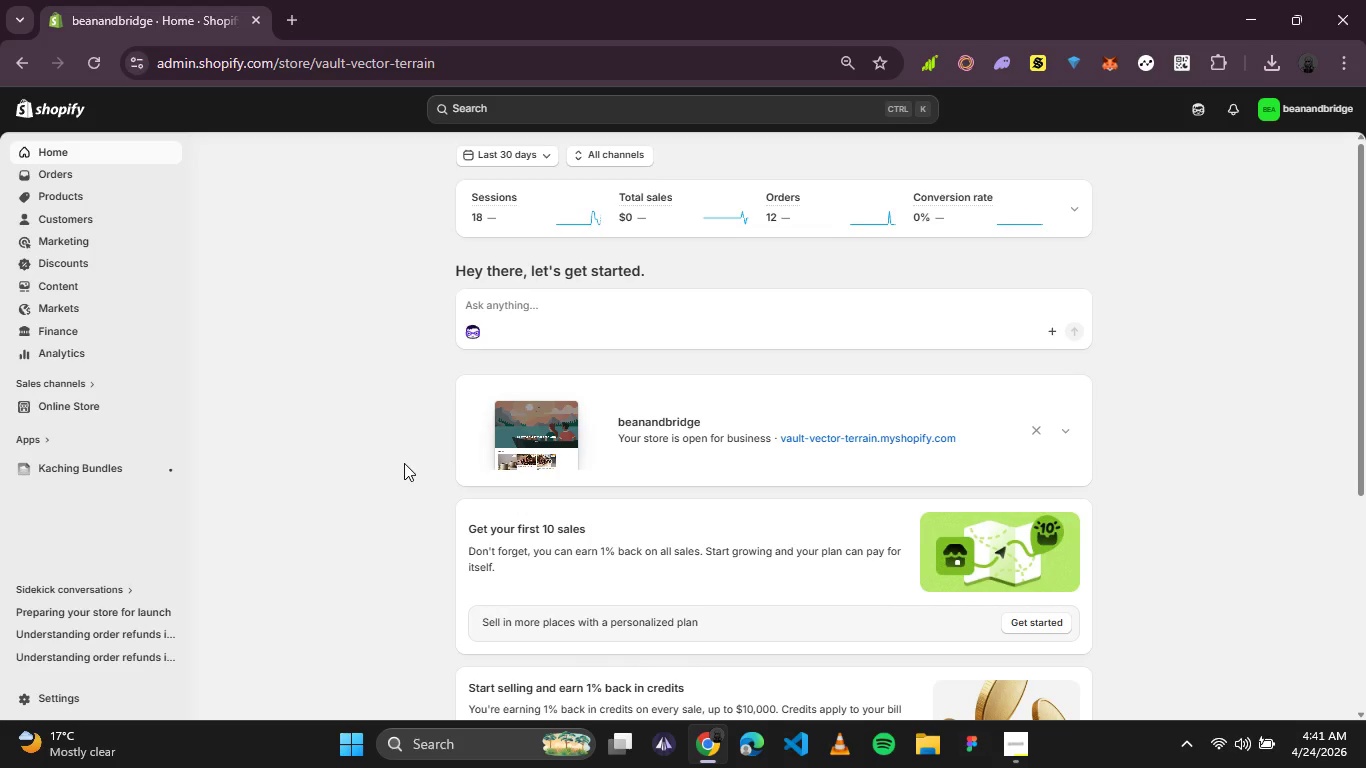 
wait(47.92)
 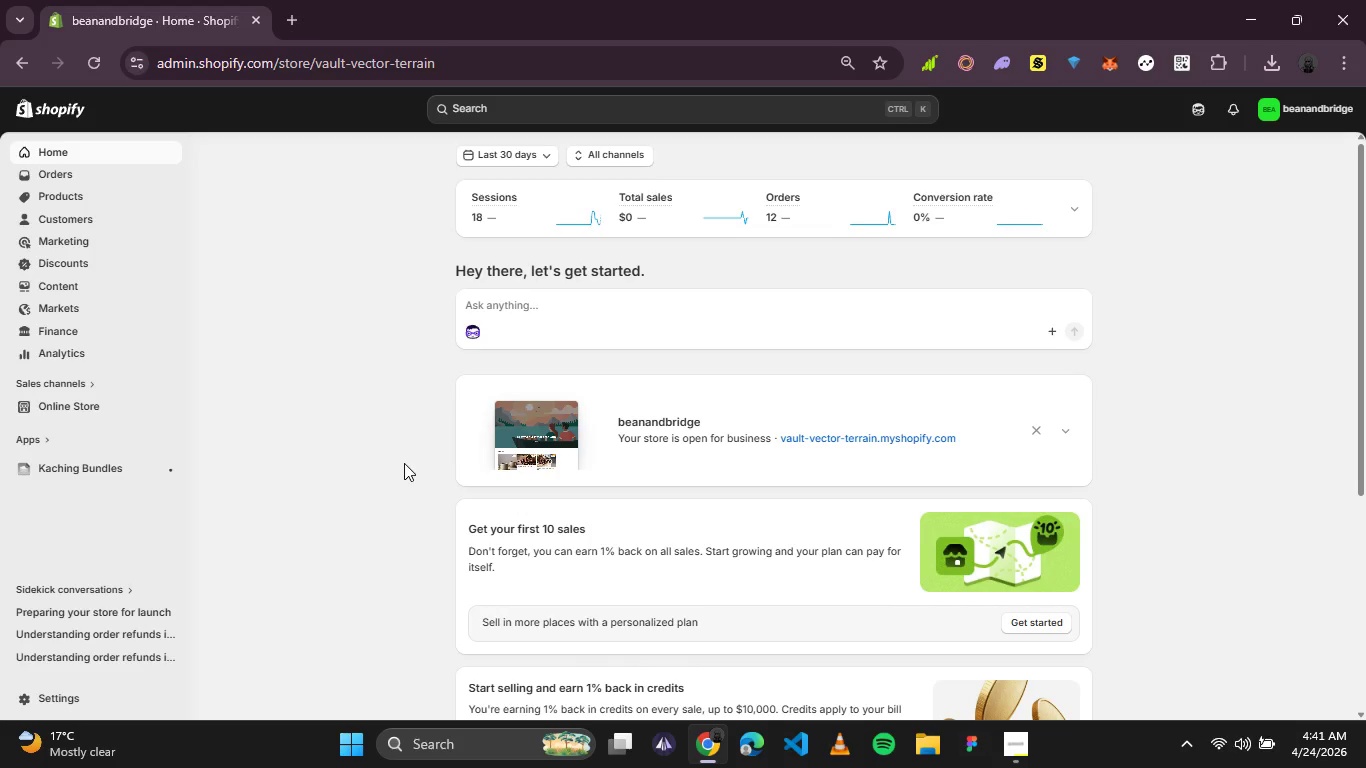 
scroll: coordinate [830, 329], scroll_direction: down, amount: 2.0
 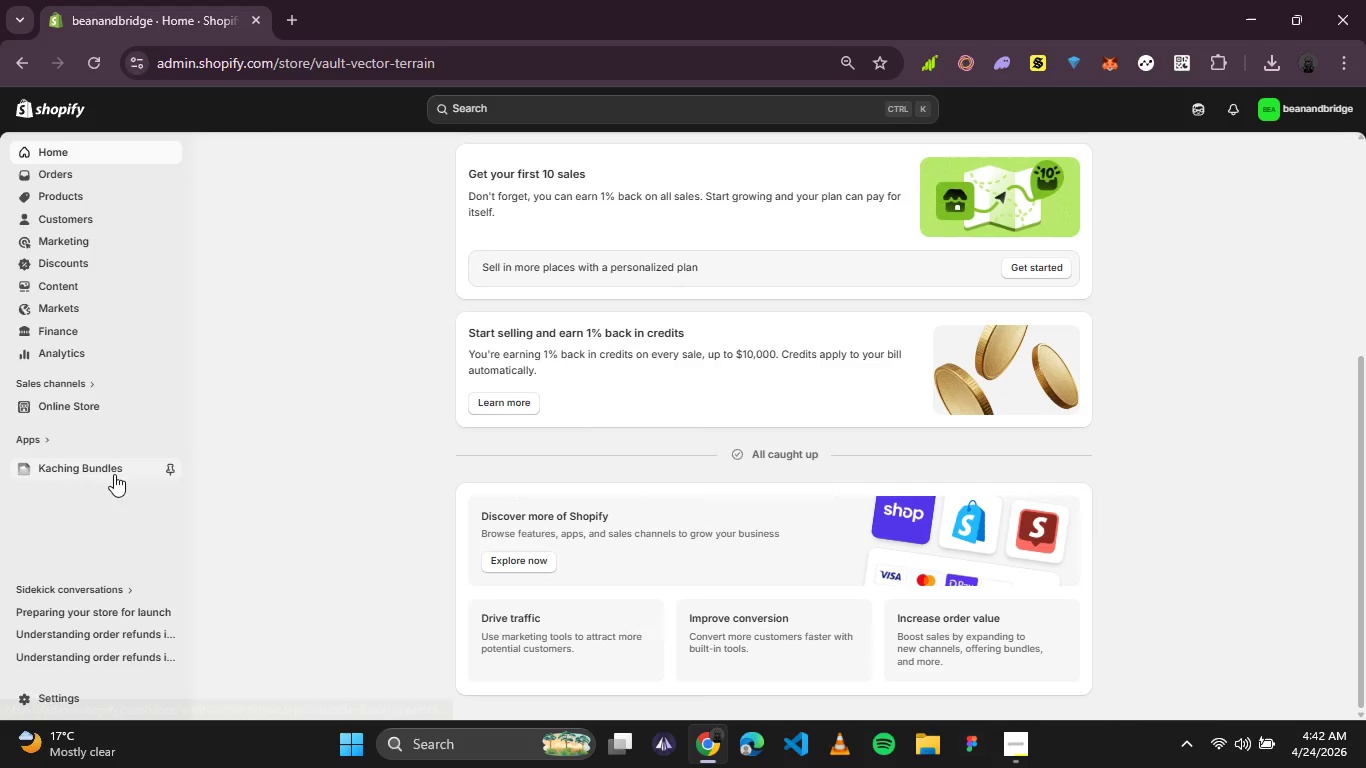 
left_click([97, 477])
 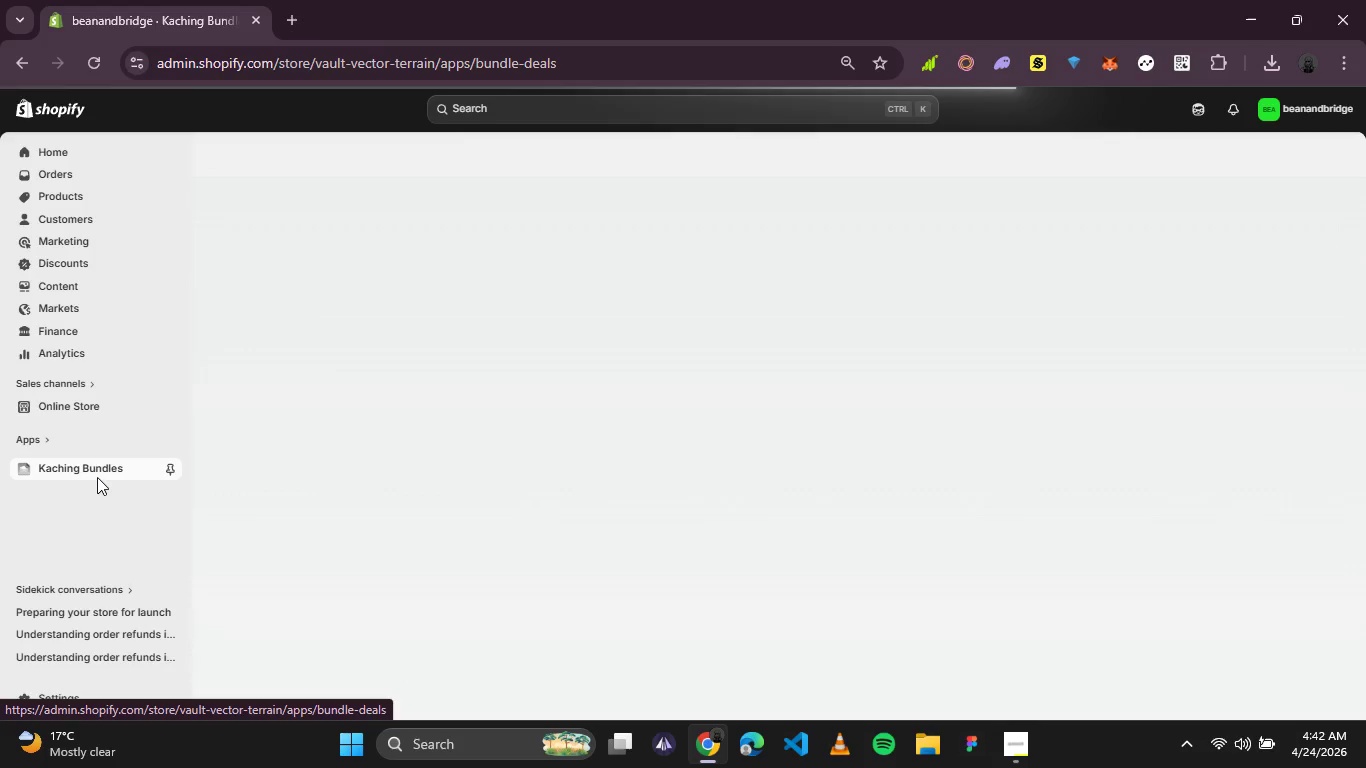 
wait(9.17)
 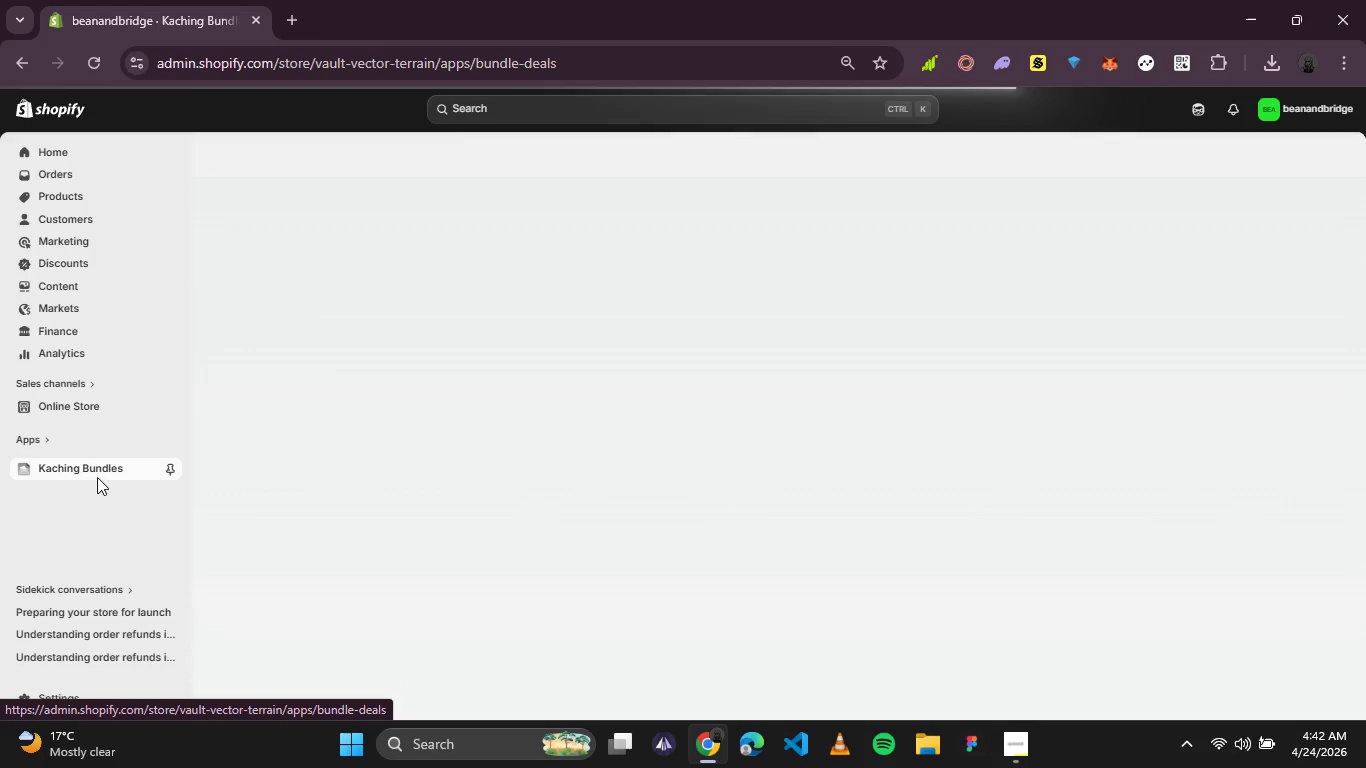 
key(Space)
 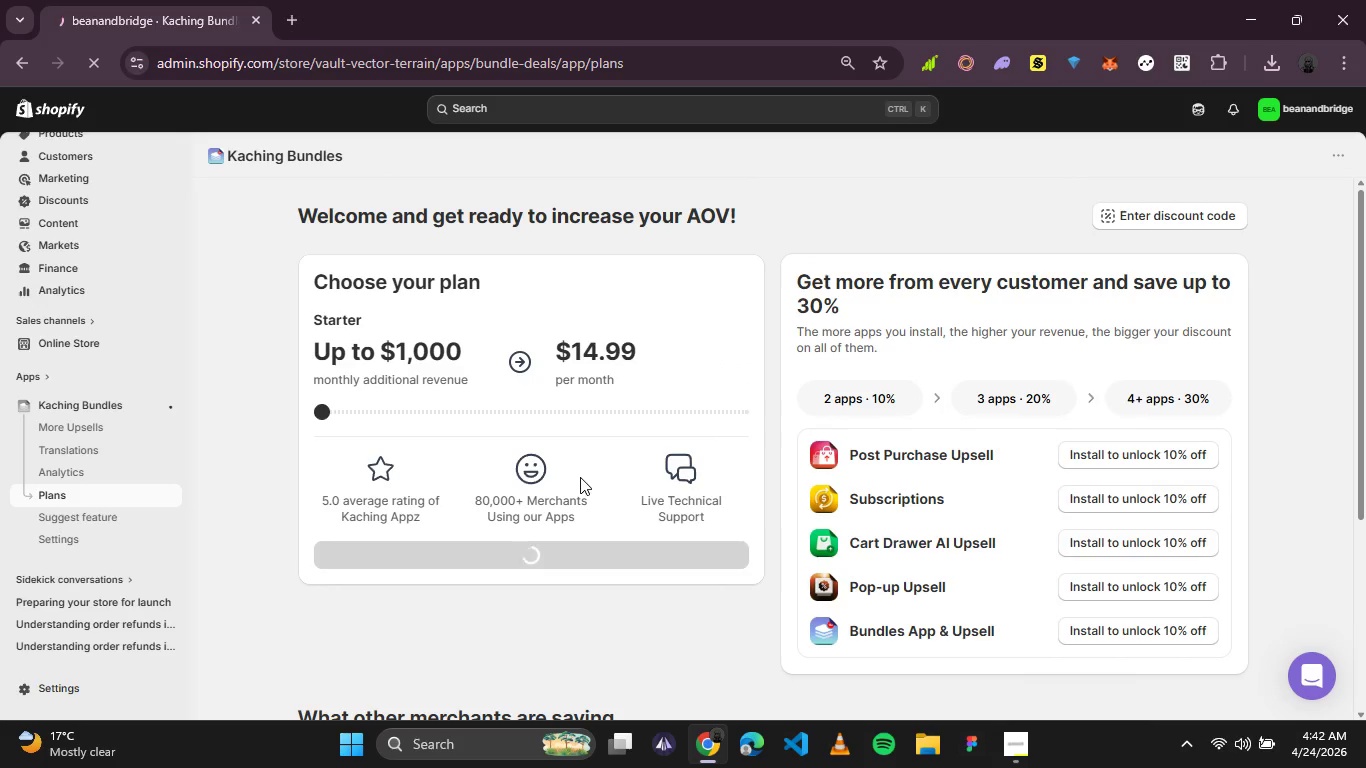 
wait(18.84)
 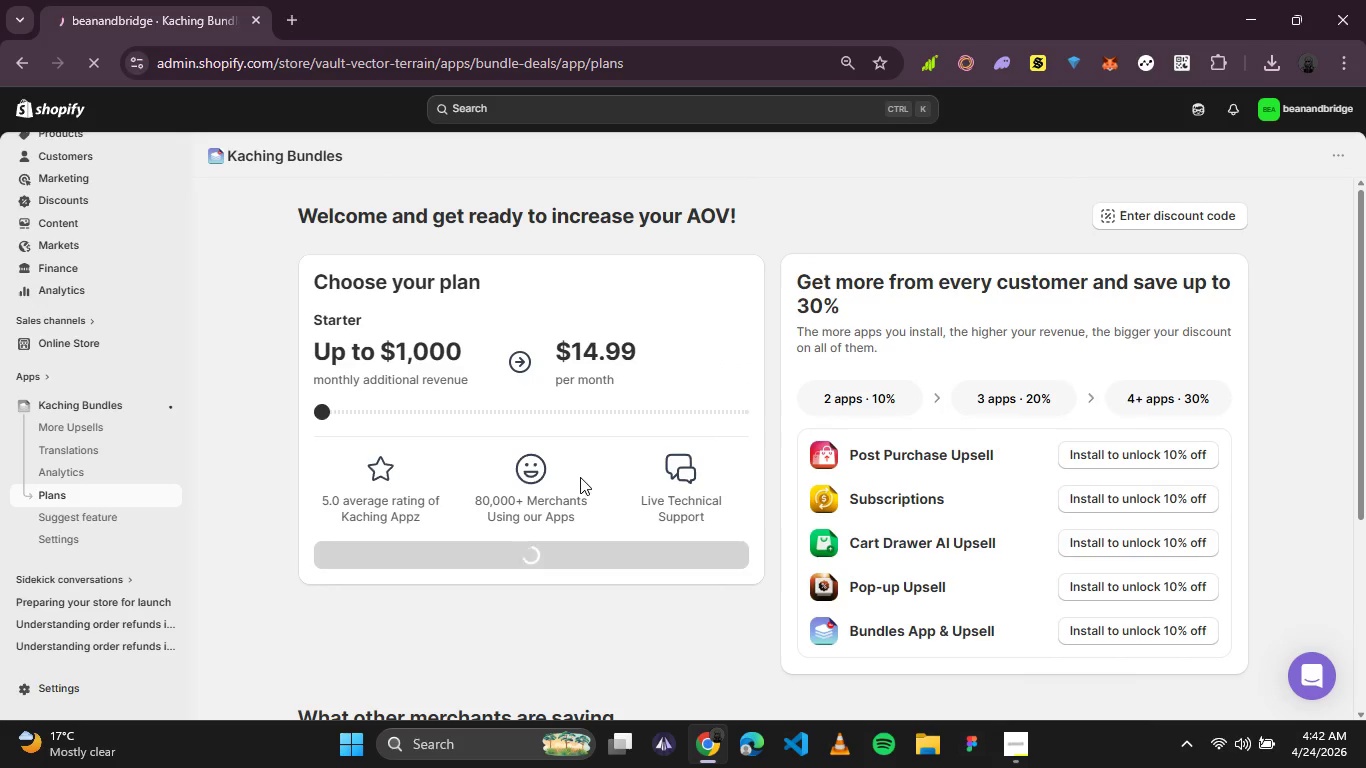 
scroll: coordinate [605, 166], scroll_direction: down, amount: 1.0
 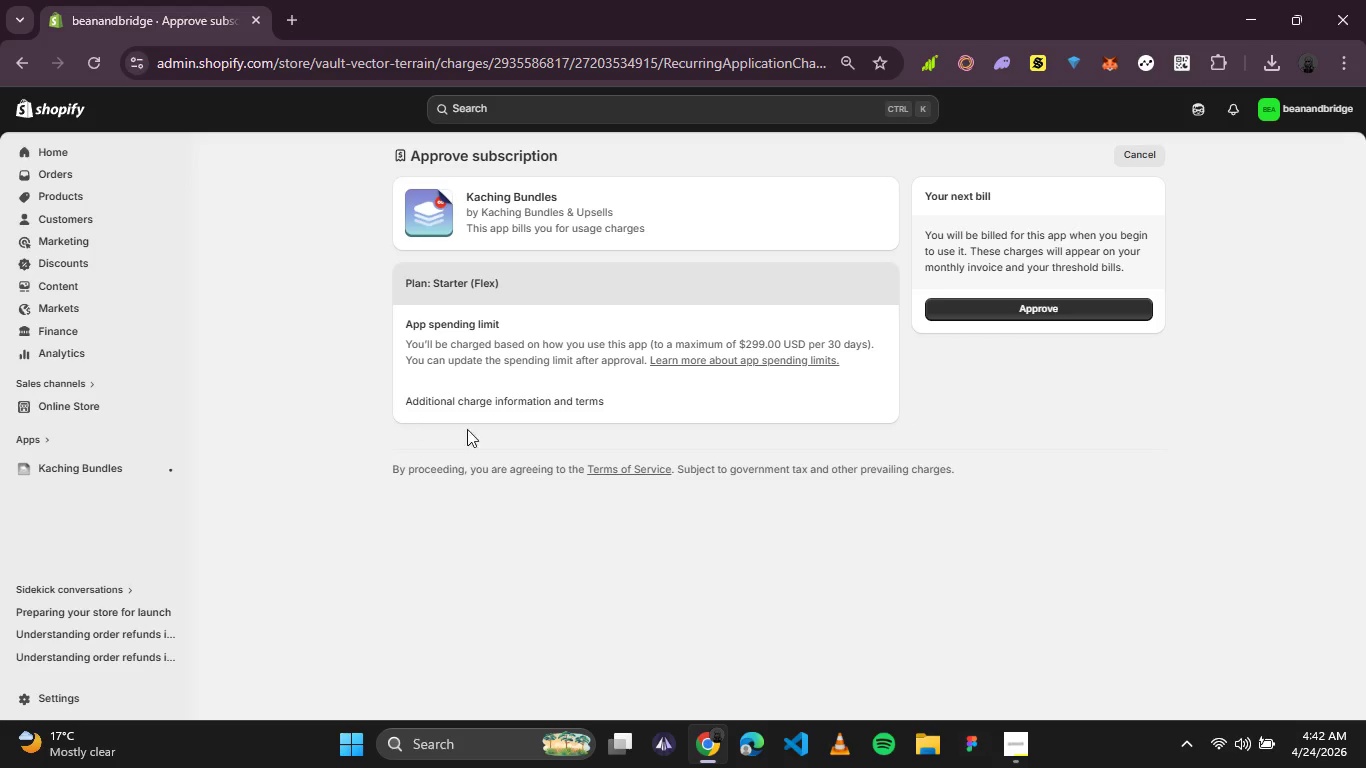 
wait(22.59)
 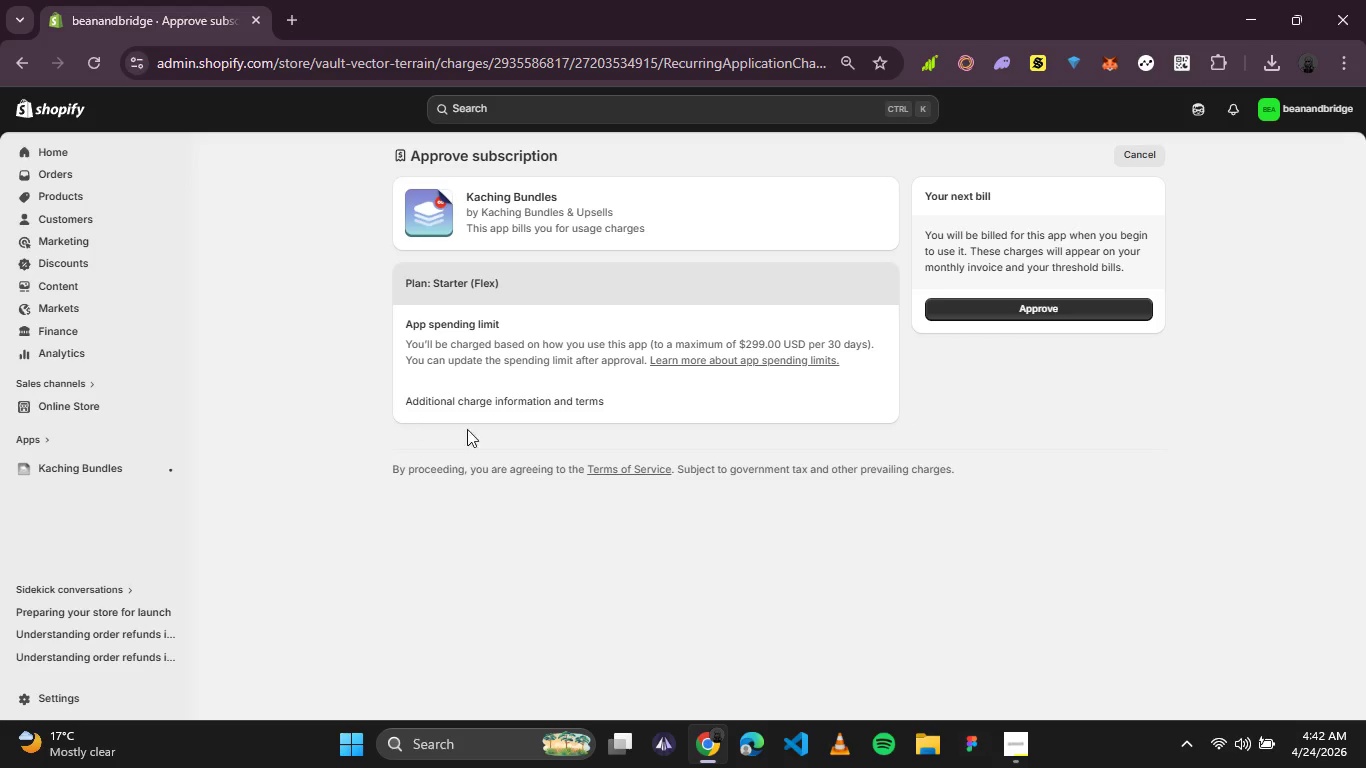 
left_click([1104, 310])
 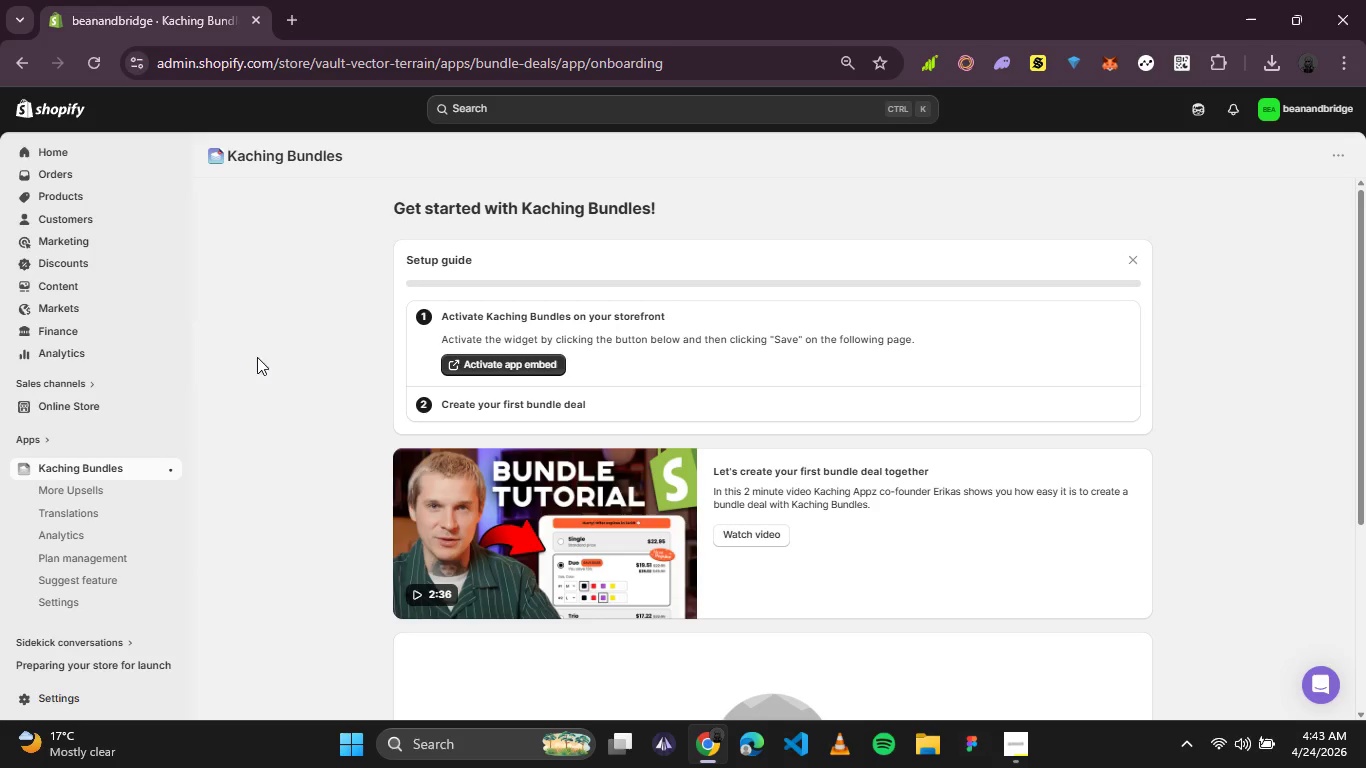 
wait(29.28)
 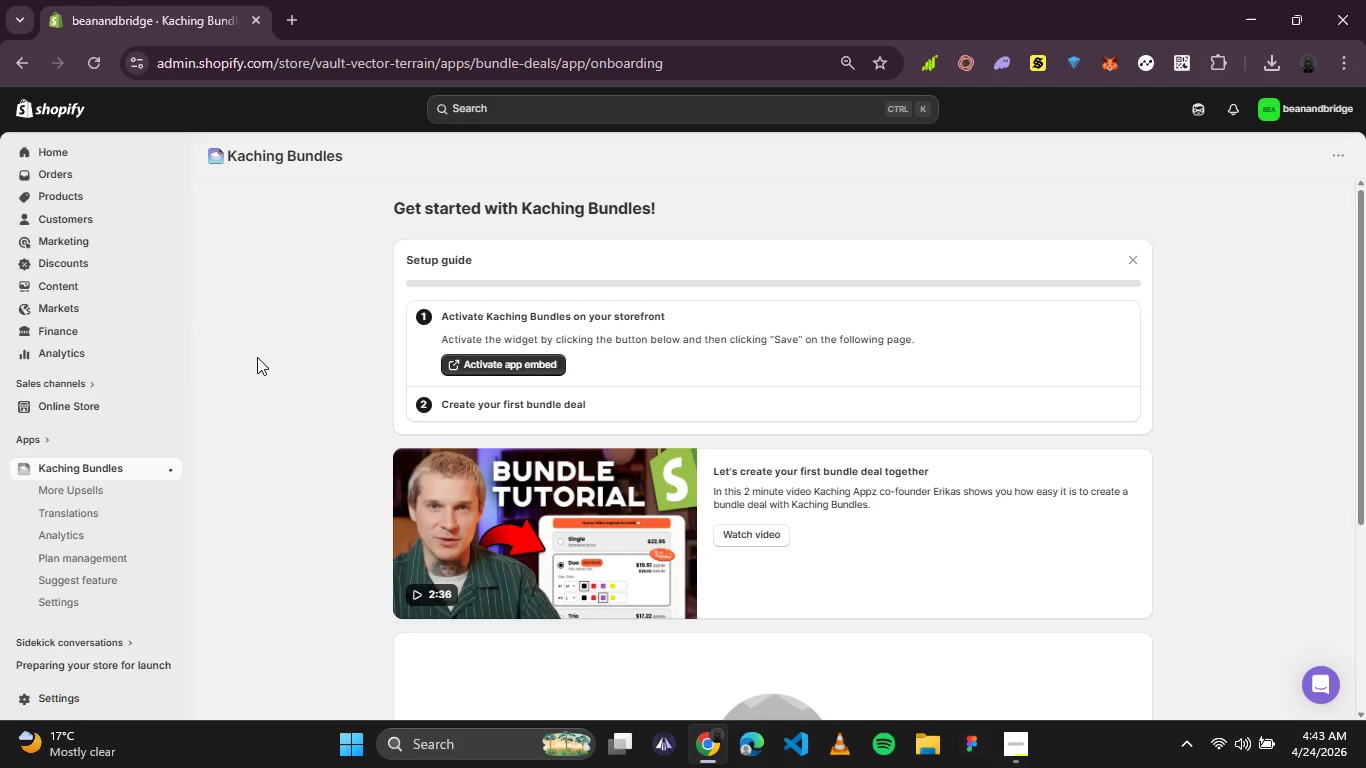 
left_click([518, 368])
 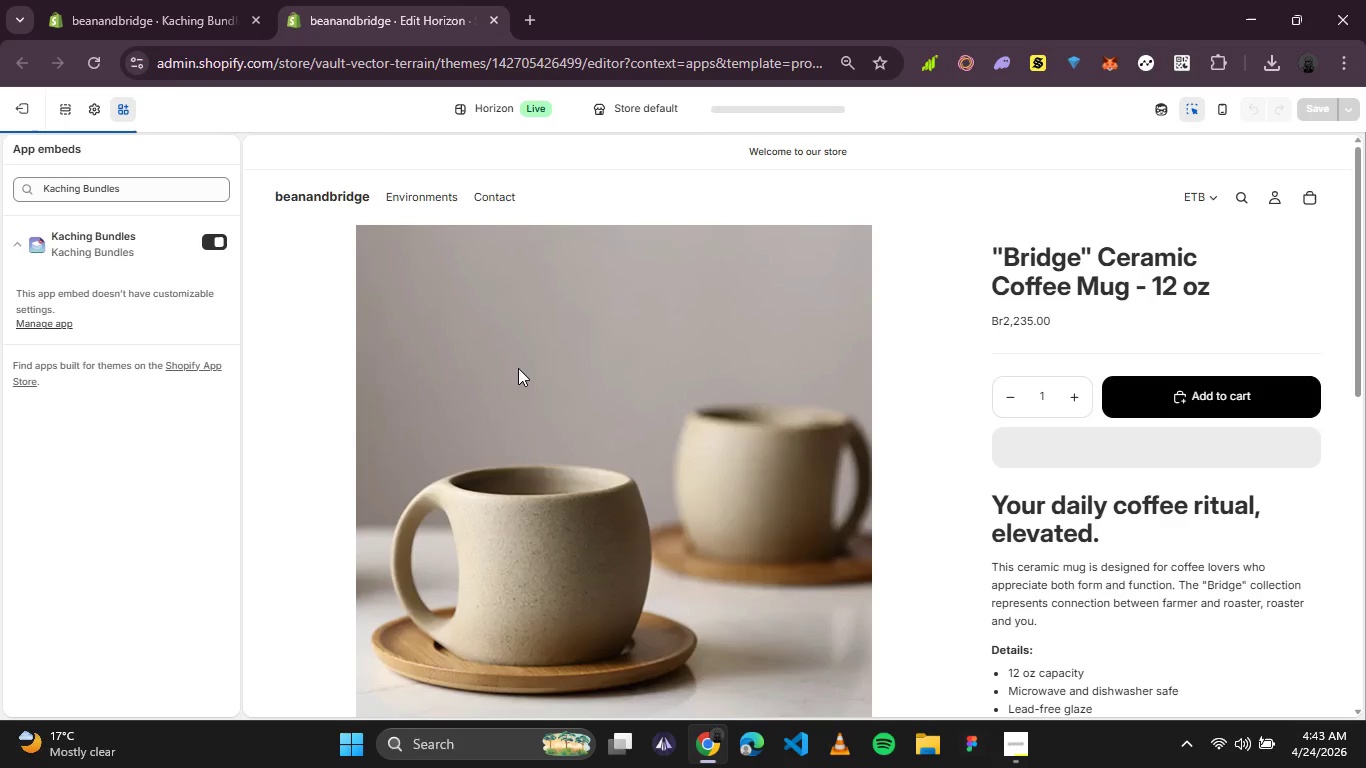 
wait(26.81)
 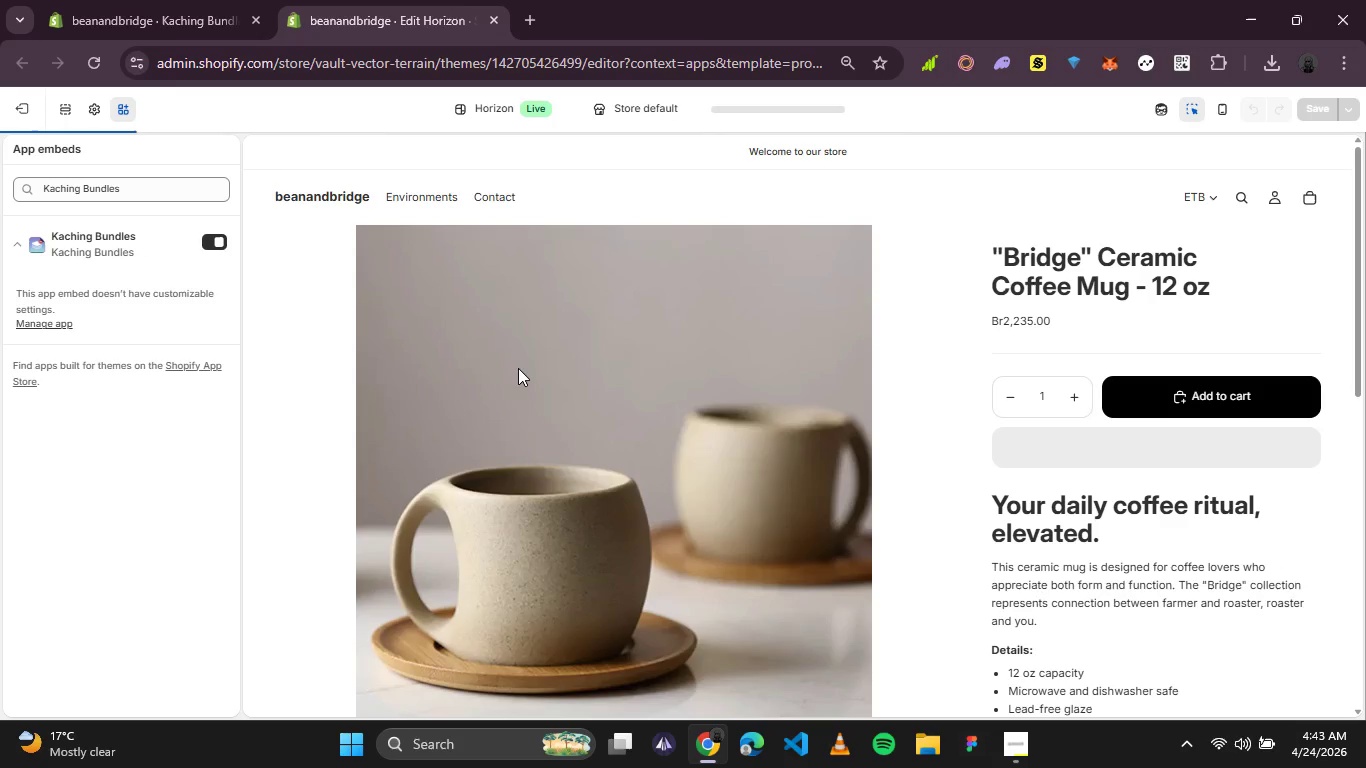 
left_click([1206, 192])
 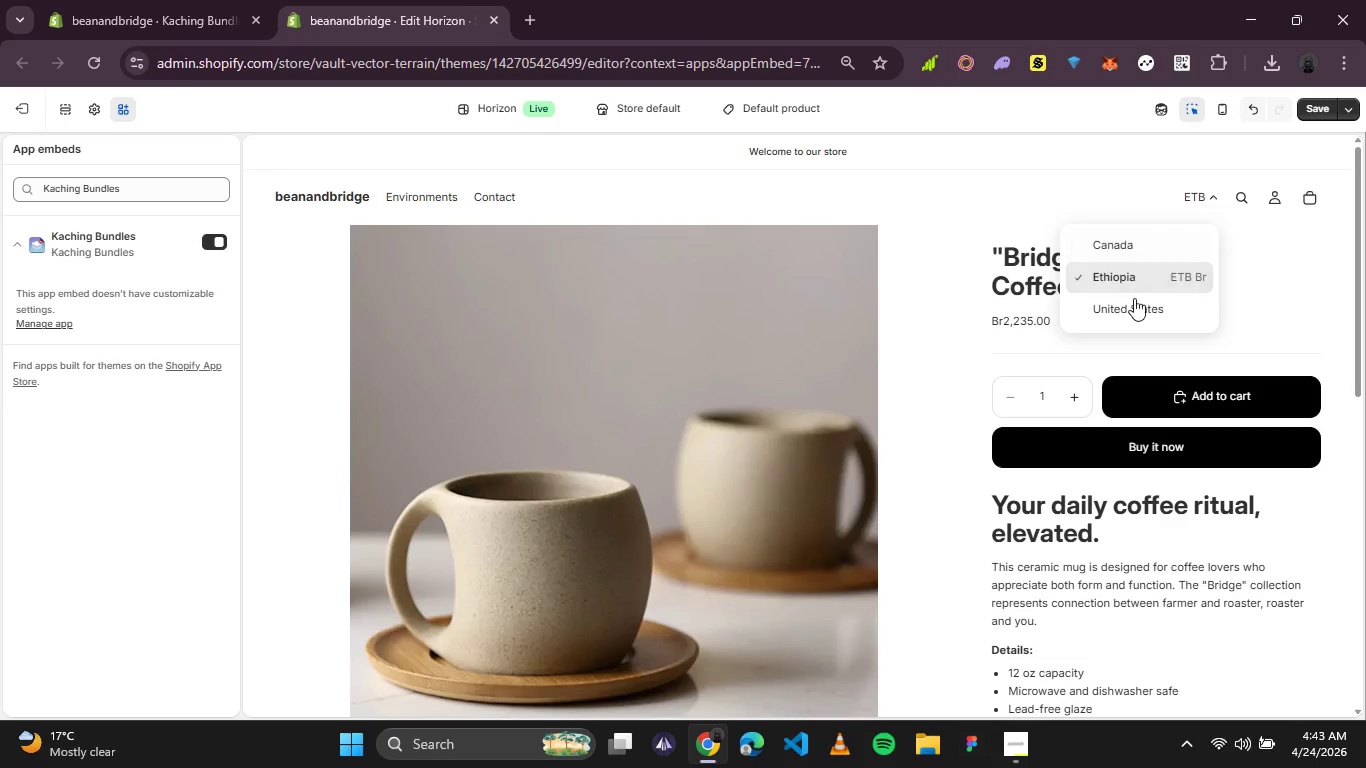 
left_click([1133, 302])
 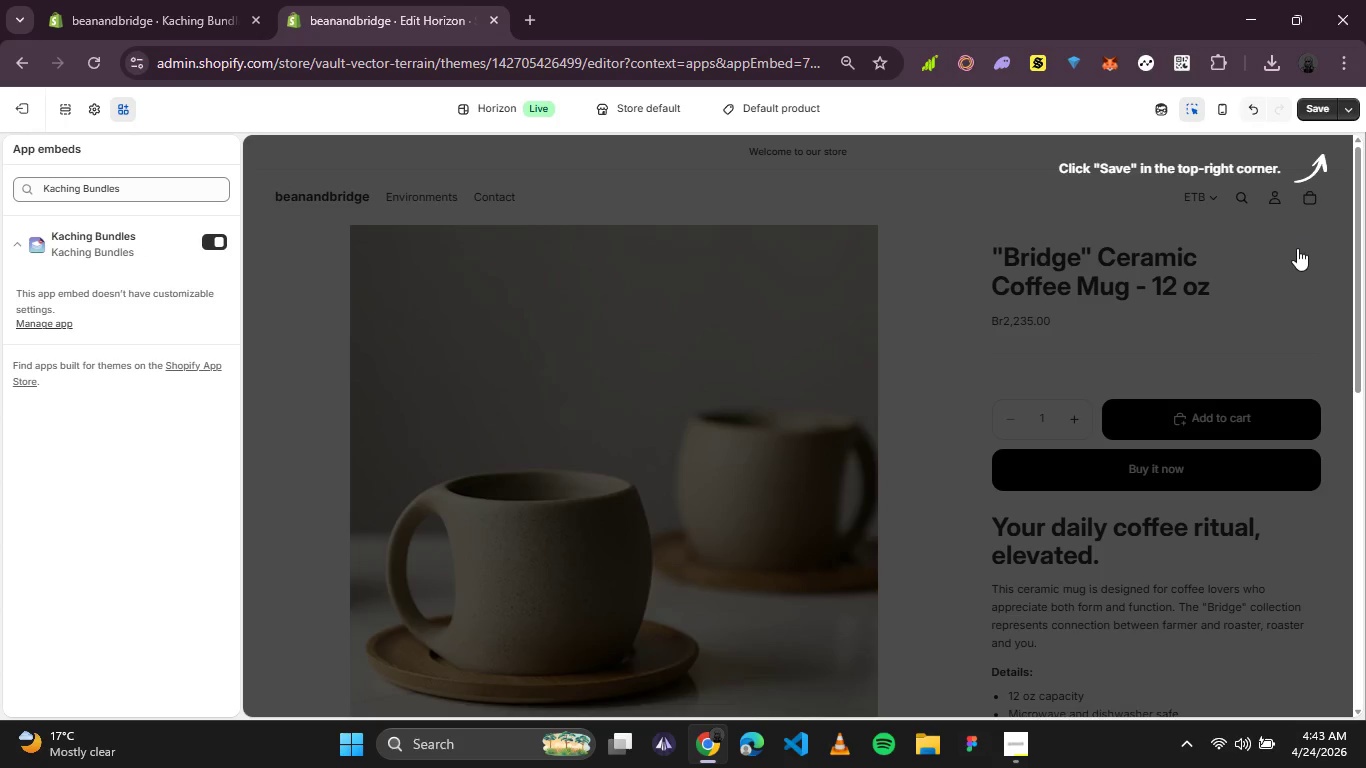 
wait(10.7)
 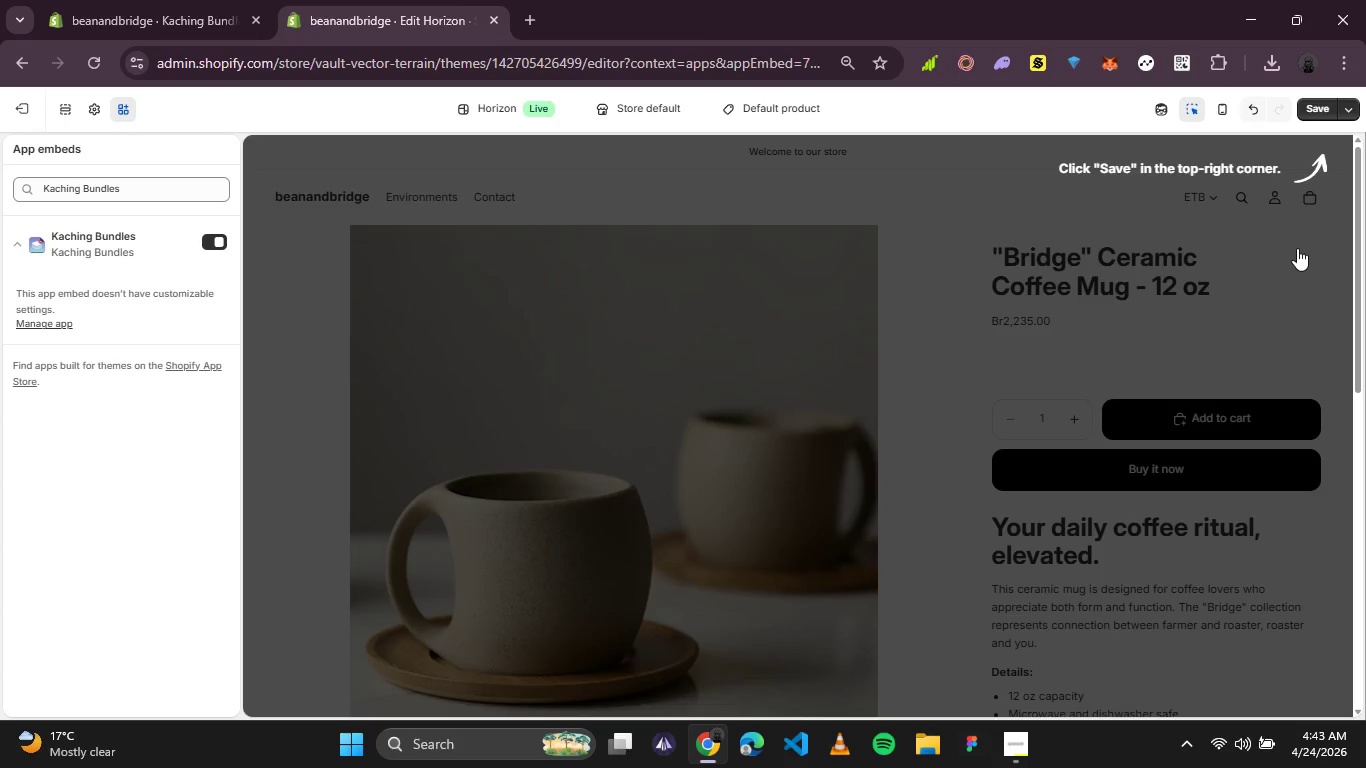 
left_click([1320, 110])
 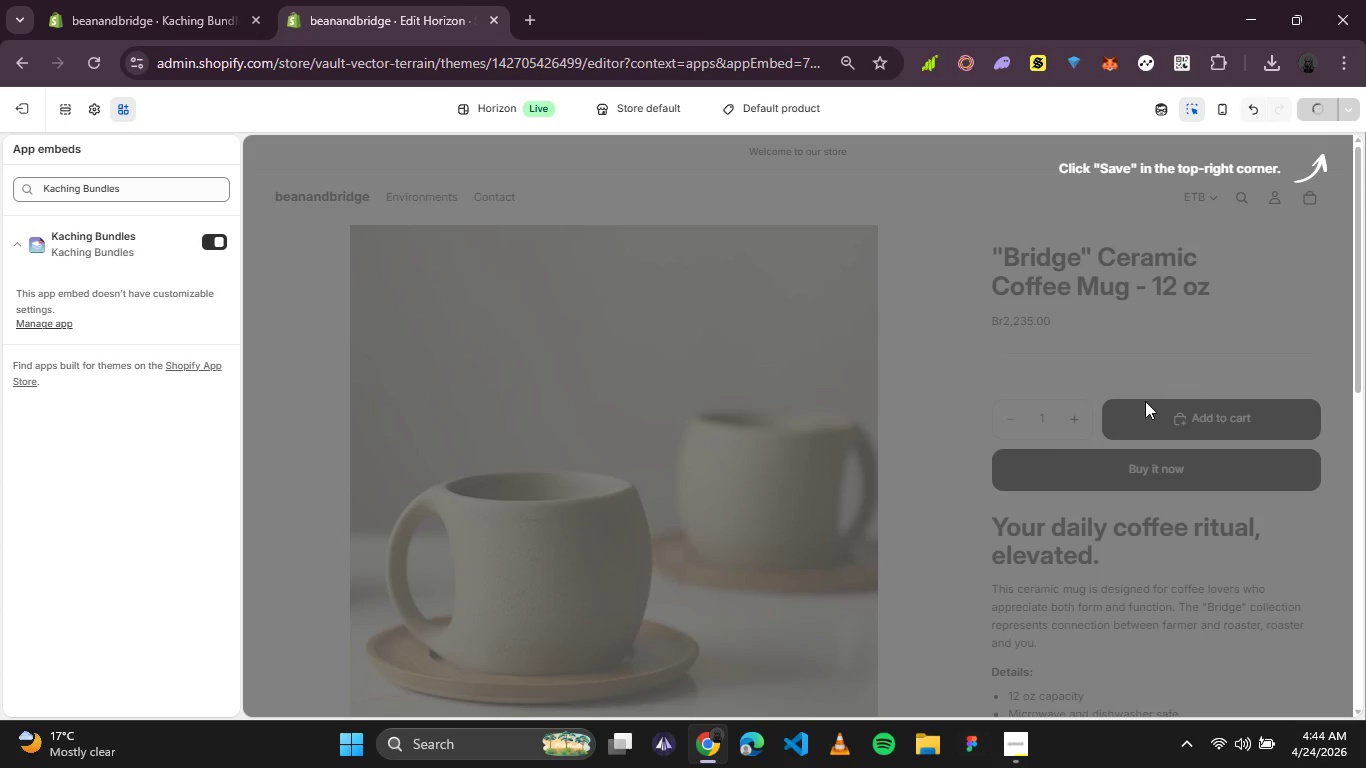 
mouse_move([917, 451])
 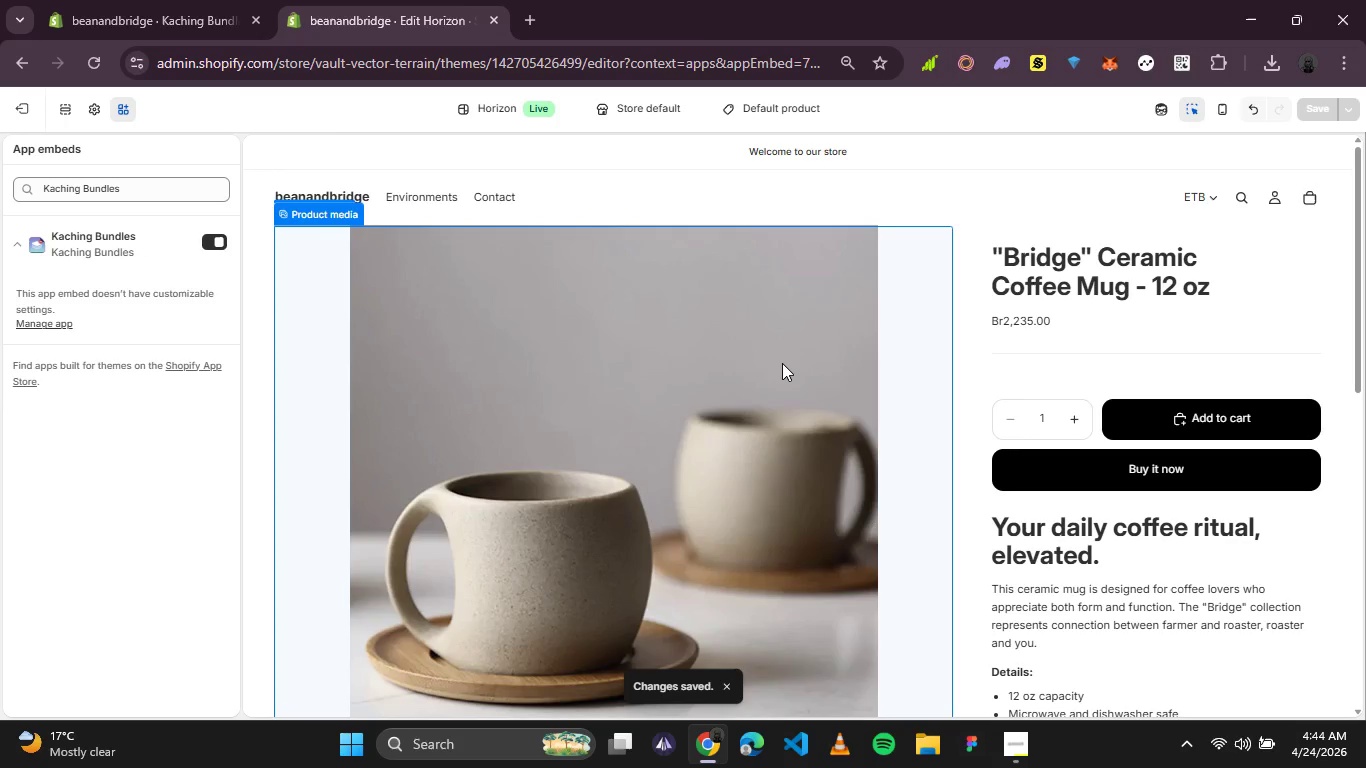 
scroll: coordinate [782, 363], scroll_direction: down, amount: 2.0
 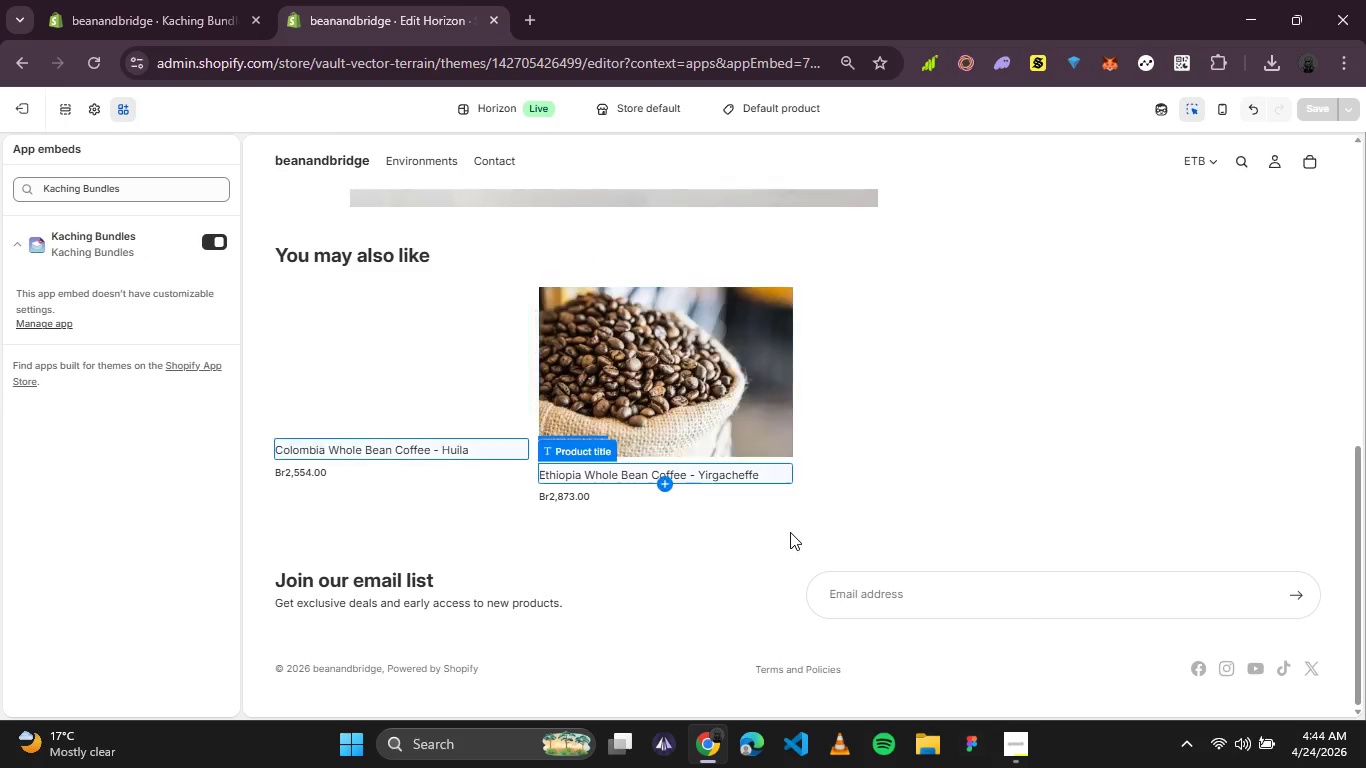 
scroll: coordinate [788, 484], scroll_direction: up, amount: 8.0
 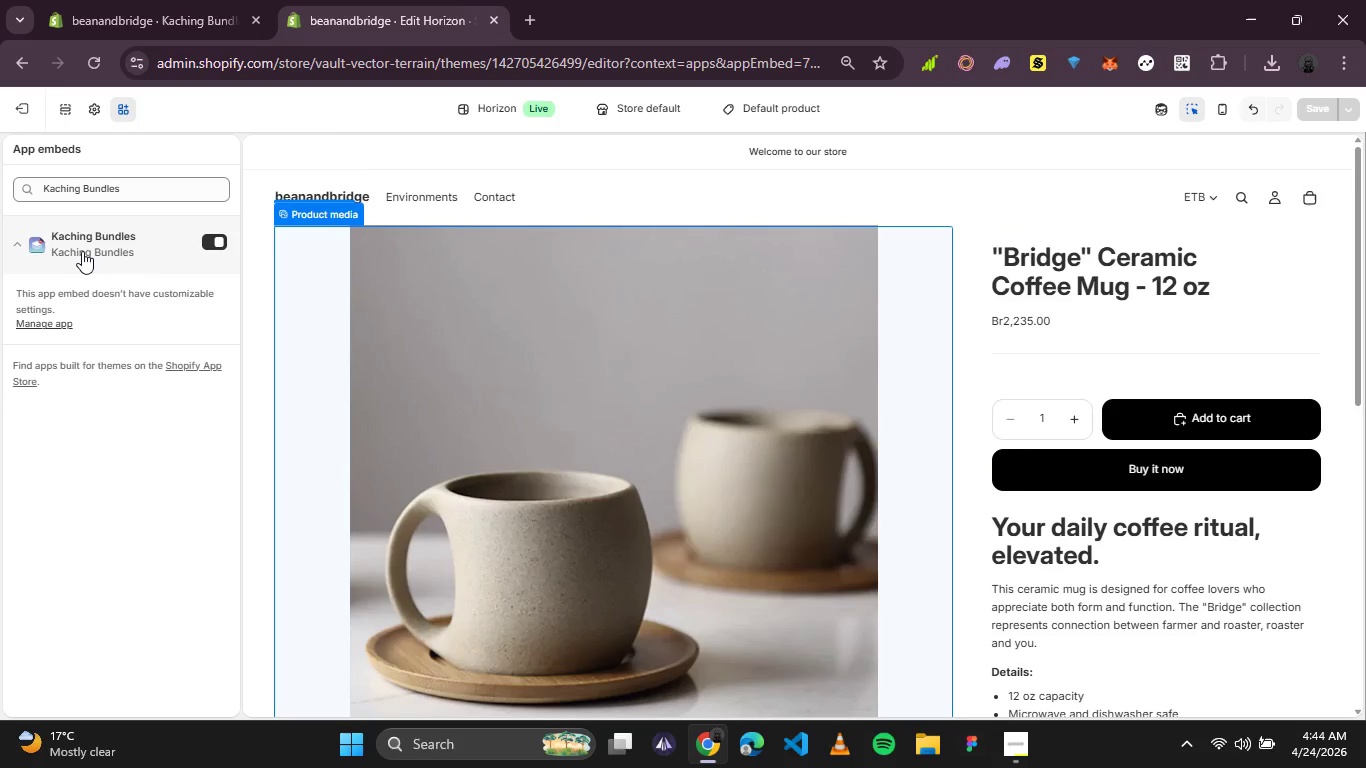 
left_click([82, 251])
 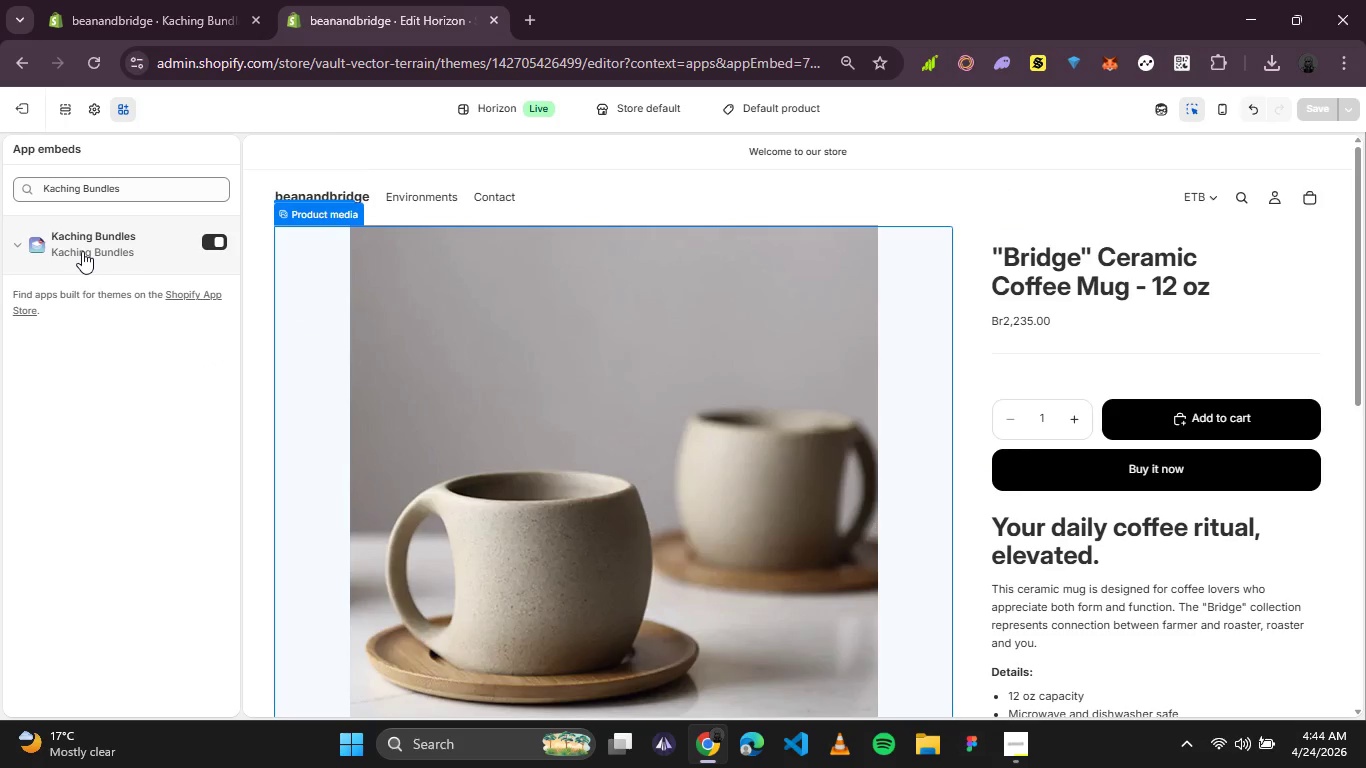 
left_click([82, 251])
 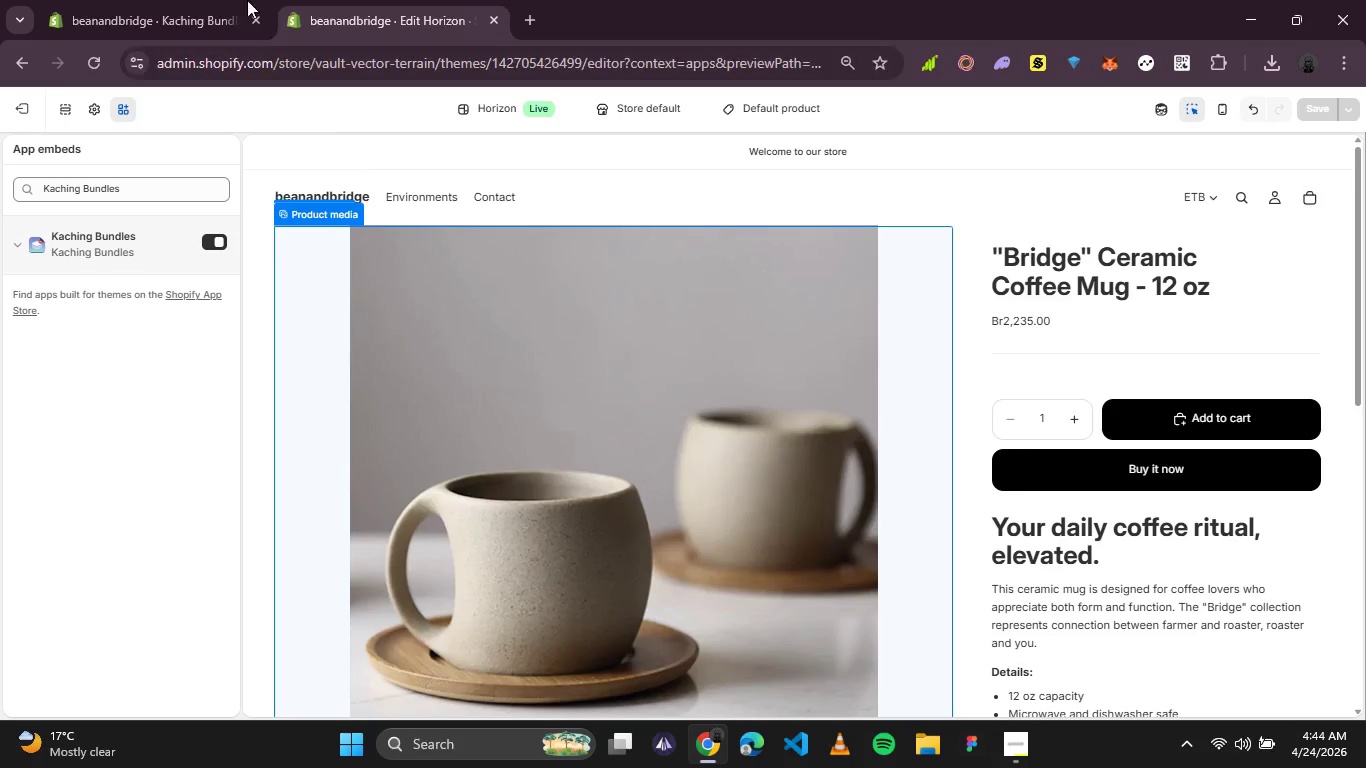 
left_click([118, 0])
 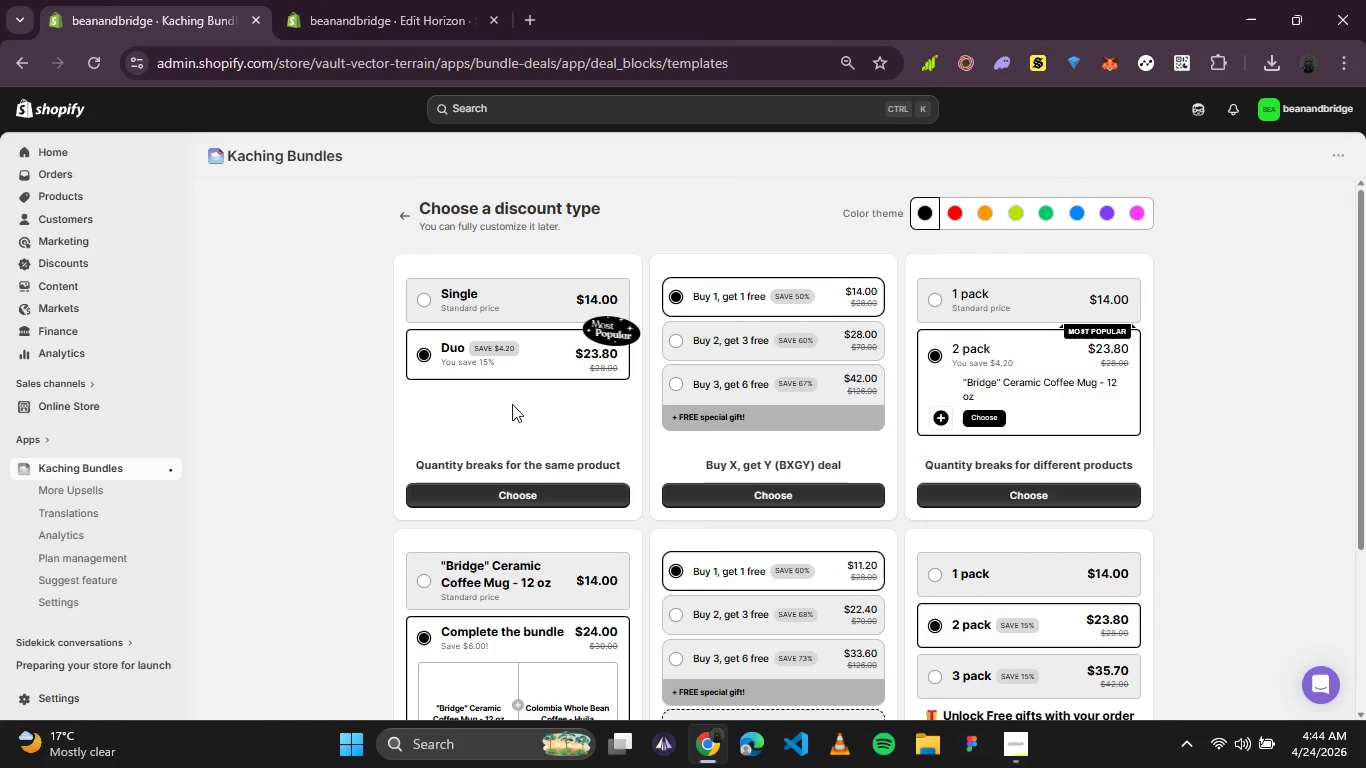 
wait(11.19)
 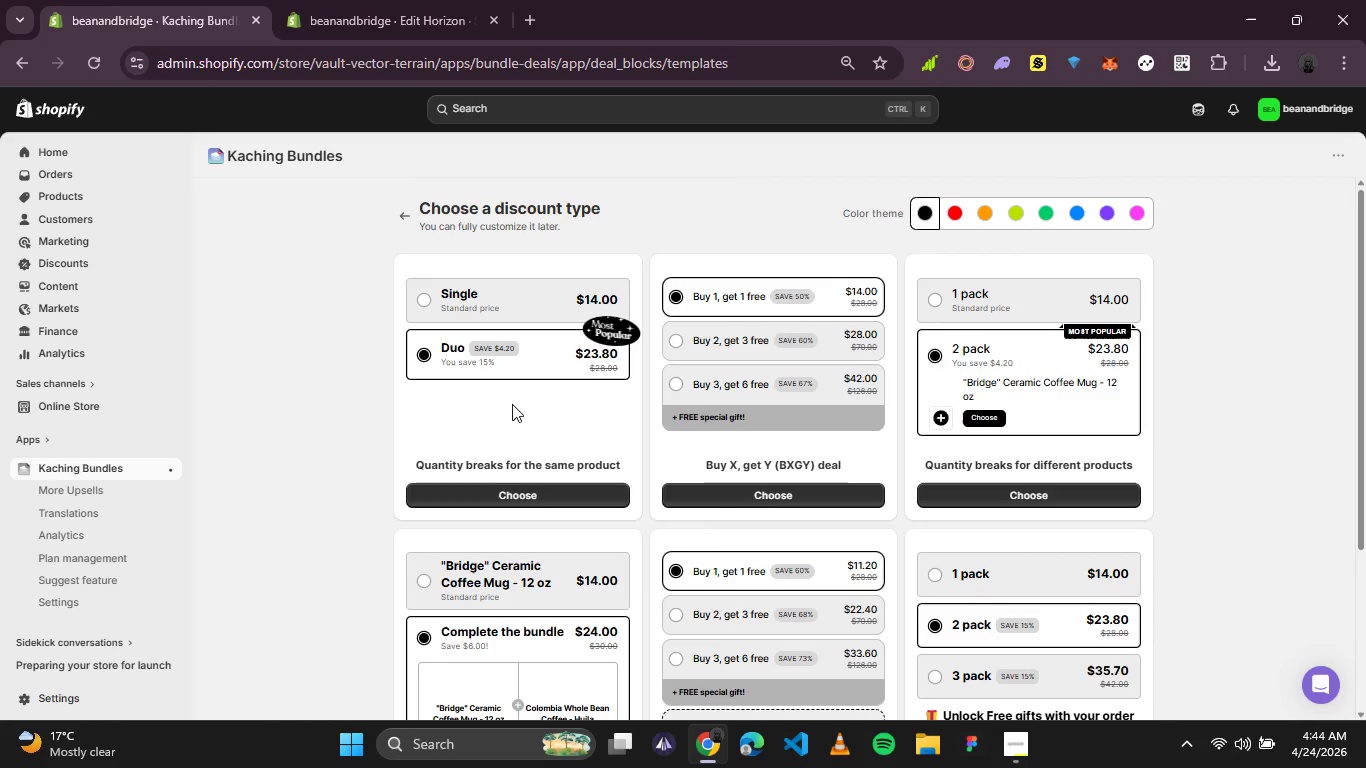 
scroll: coordinate [512, 404], scroll_direction: down, amount: 2.0
 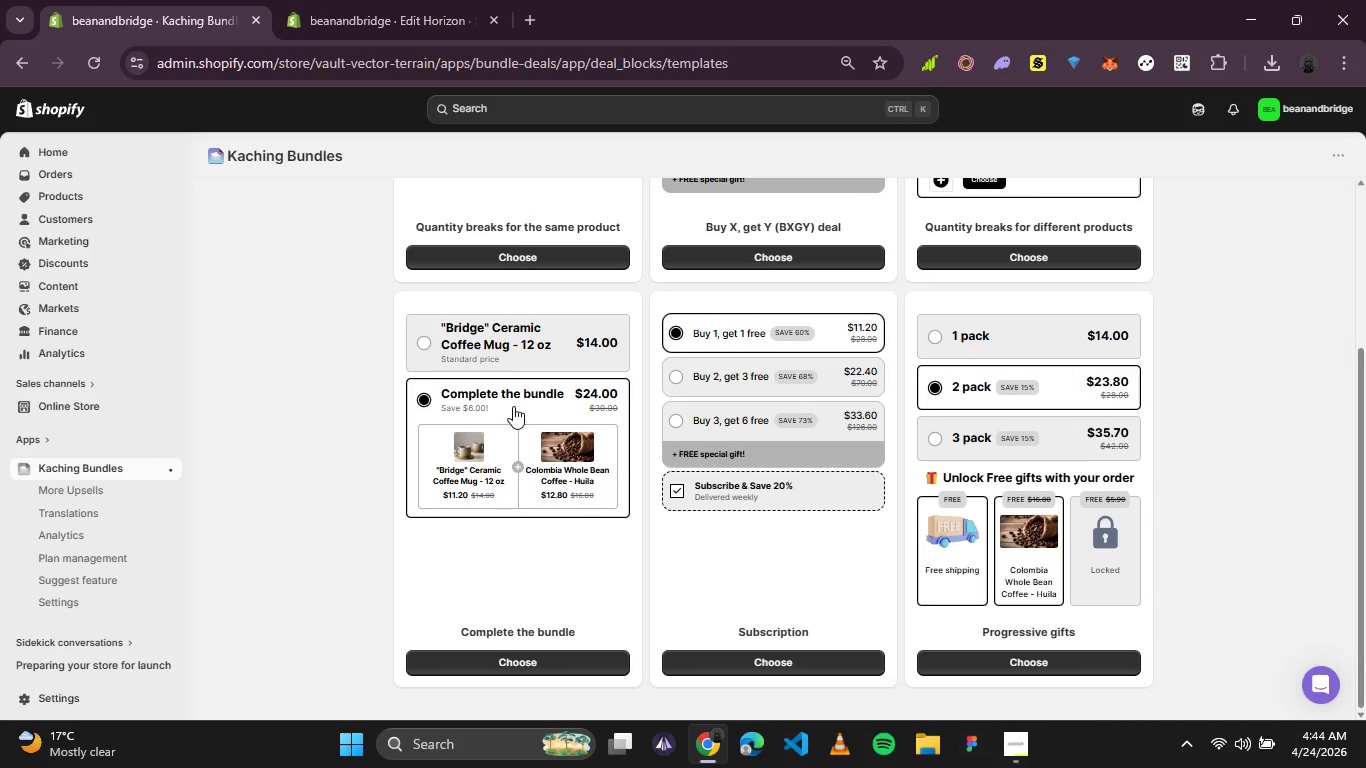 
scroll: coordinate [513, 406], scroll_direction: up, amount: 3.0
 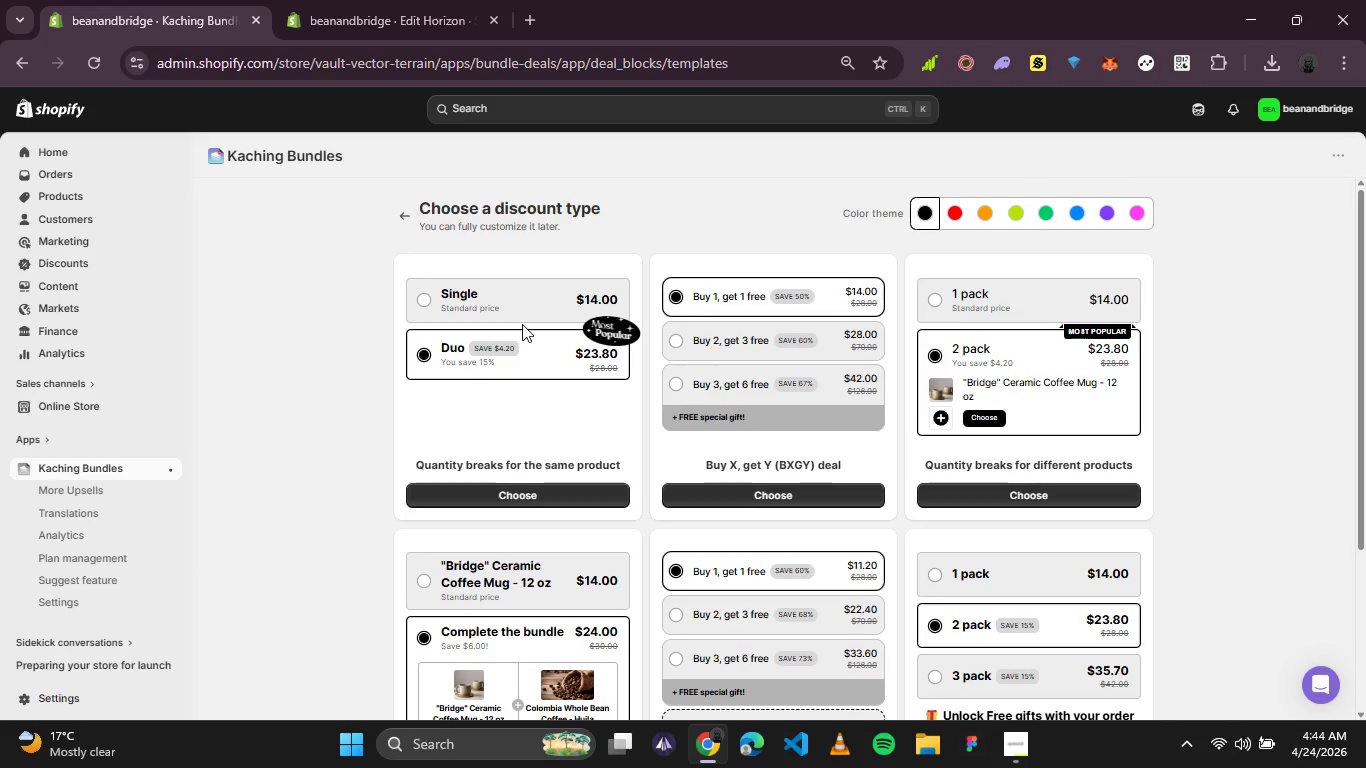 
wait(17.32)
 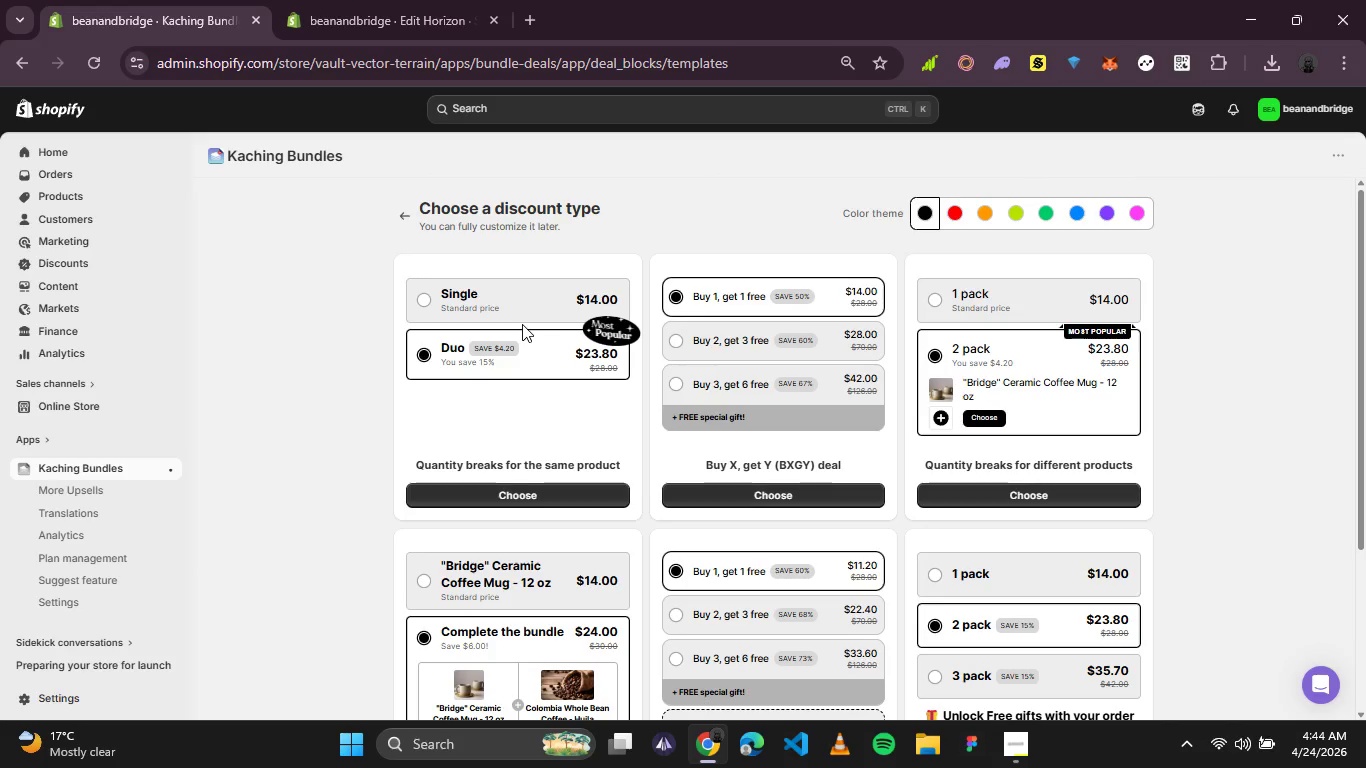 
scroll: coordinate [1365, 393], scroll_direction: down, amount: 2.0
 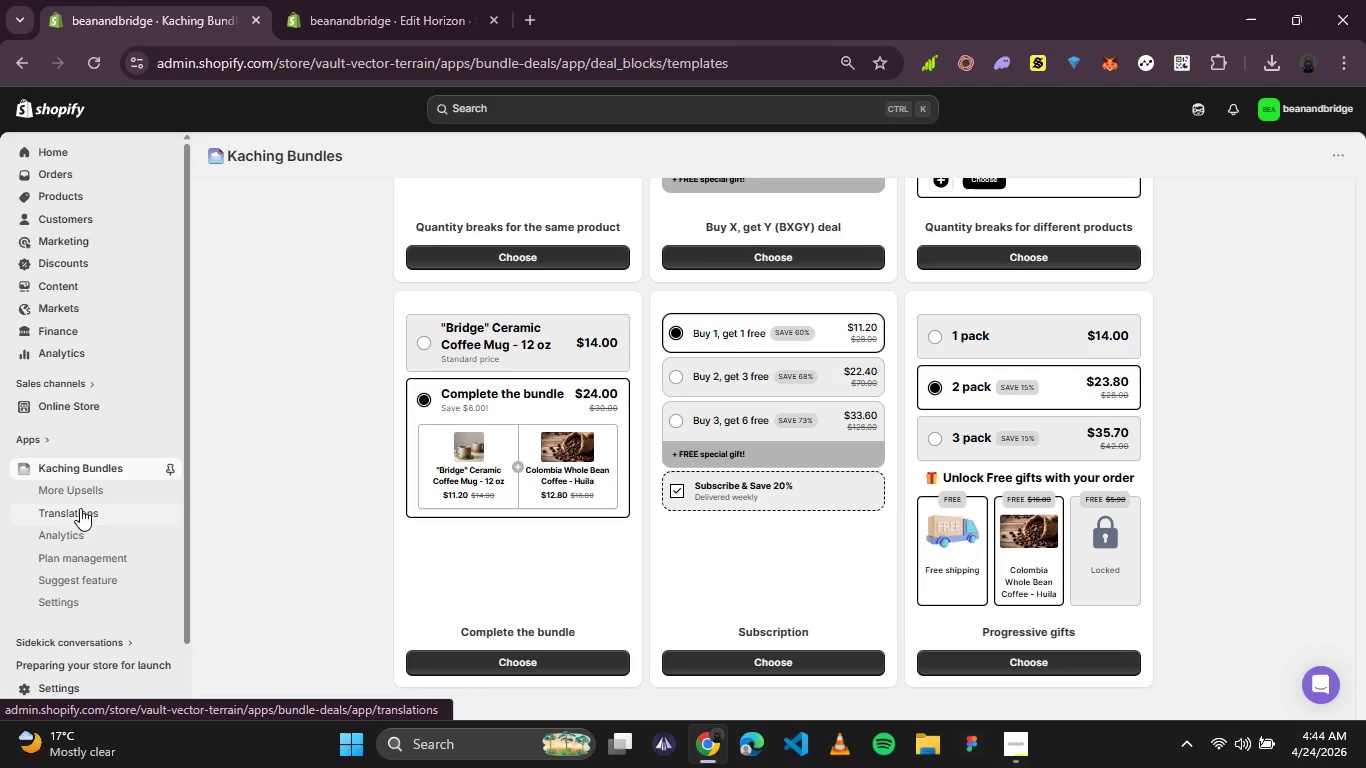 
left_click([78, 495])
 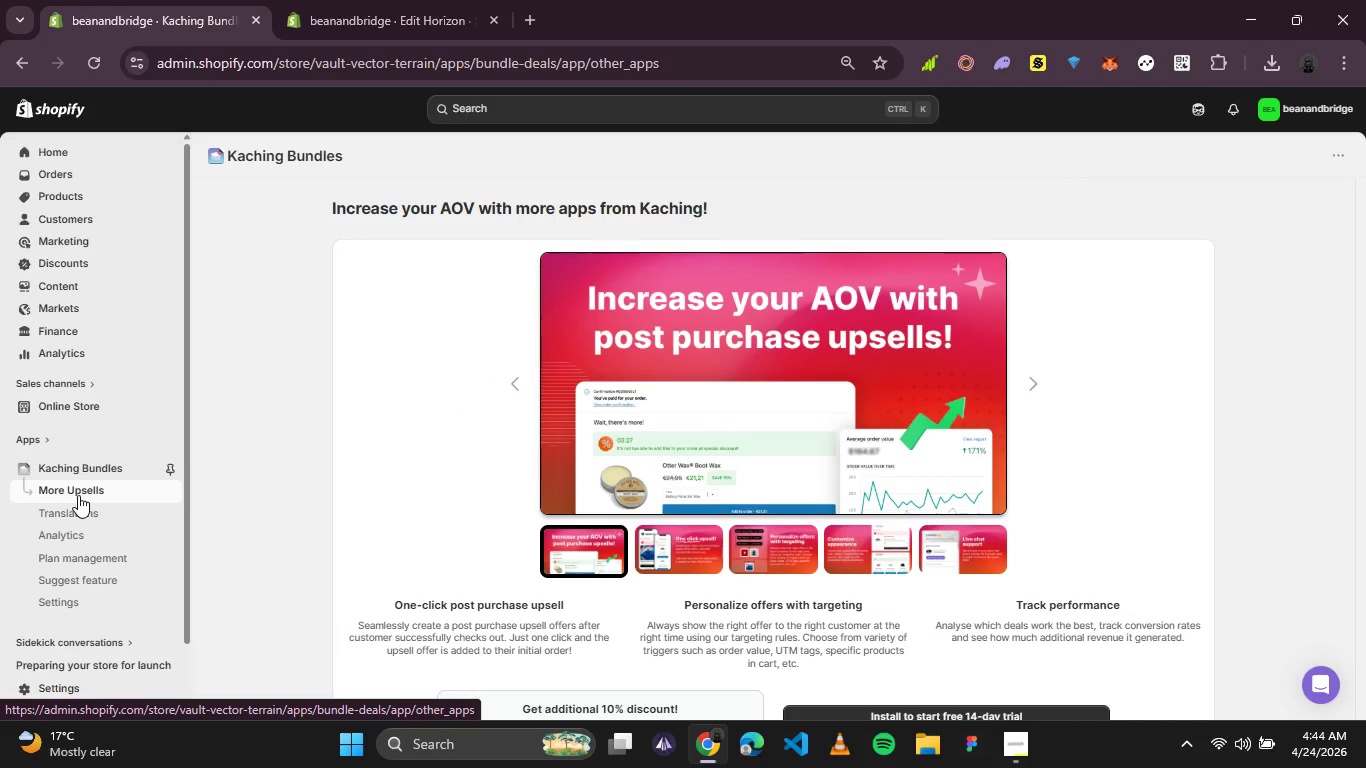 
left_click([68, 514])
 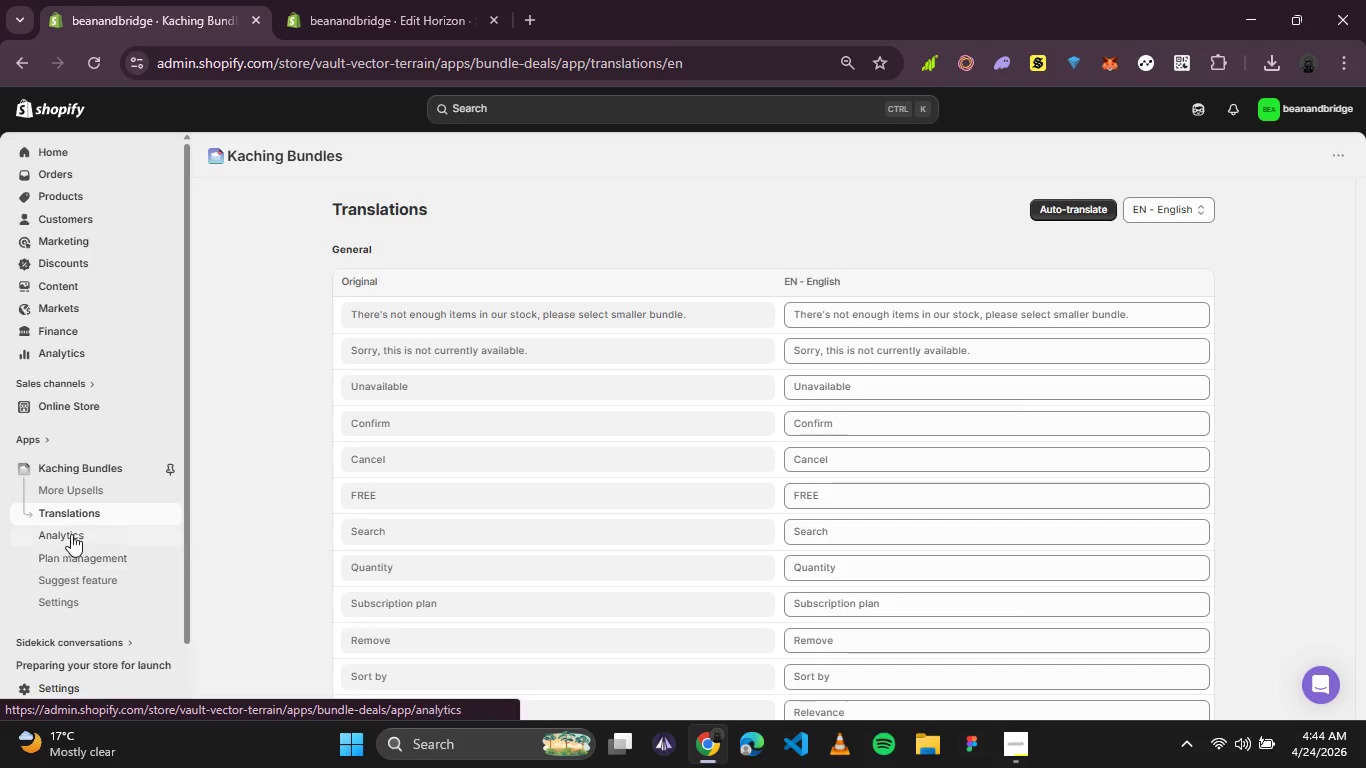 
left_click([71, 534])
 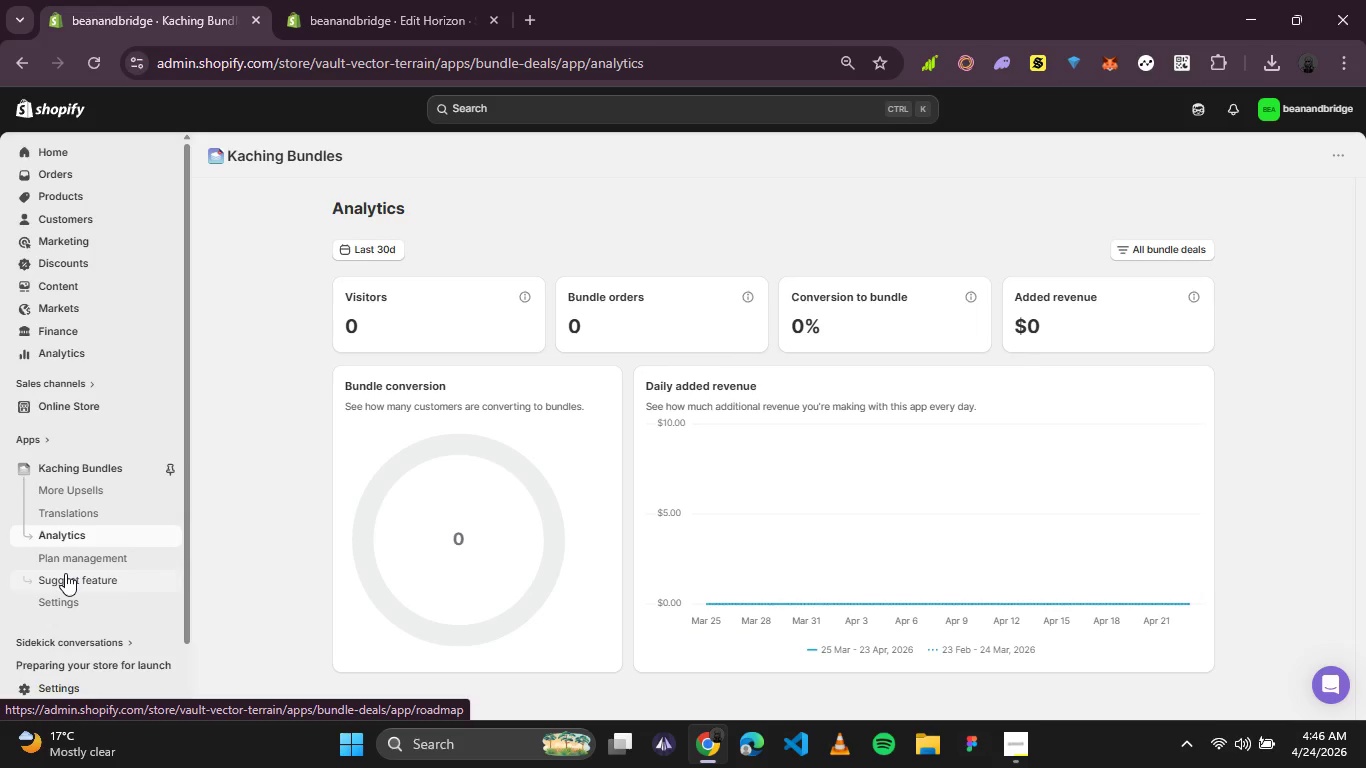 
wait(103.11)
 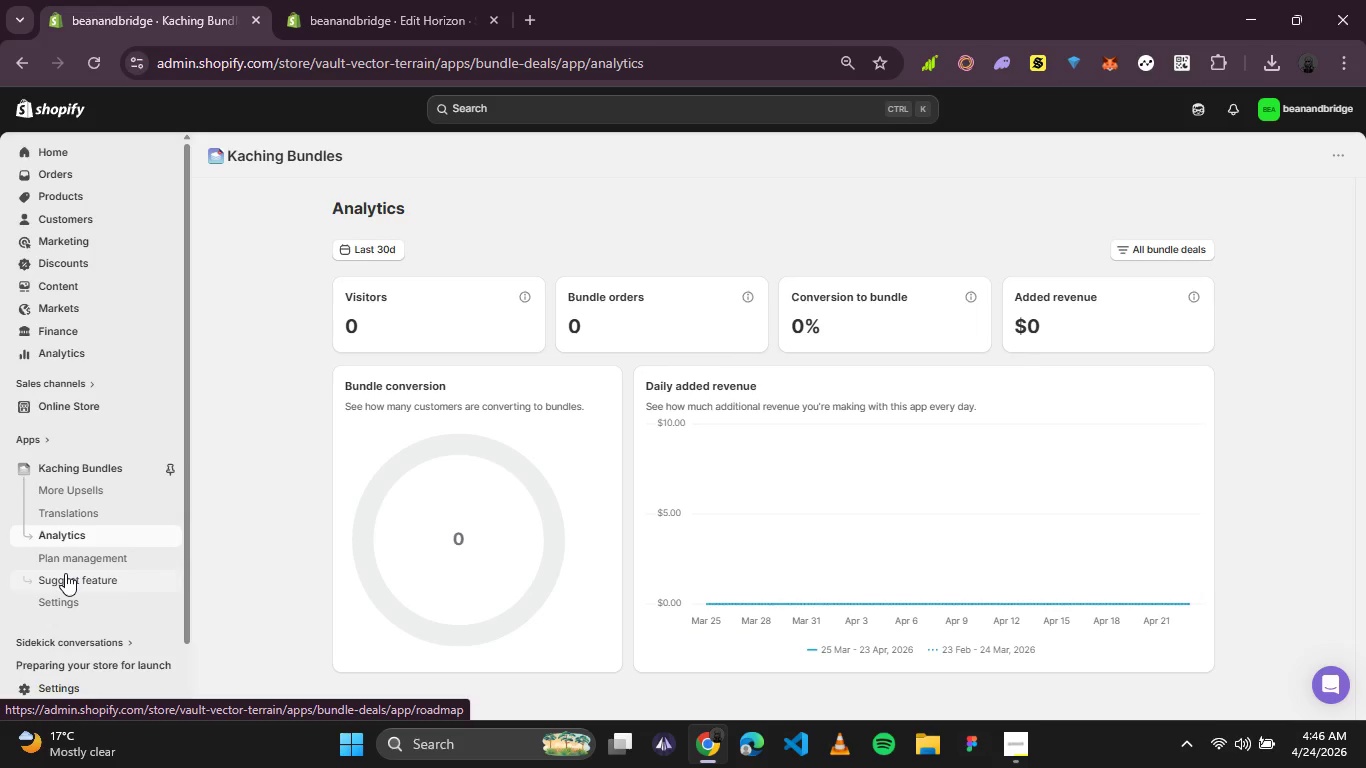 
left_click([43, 473])
 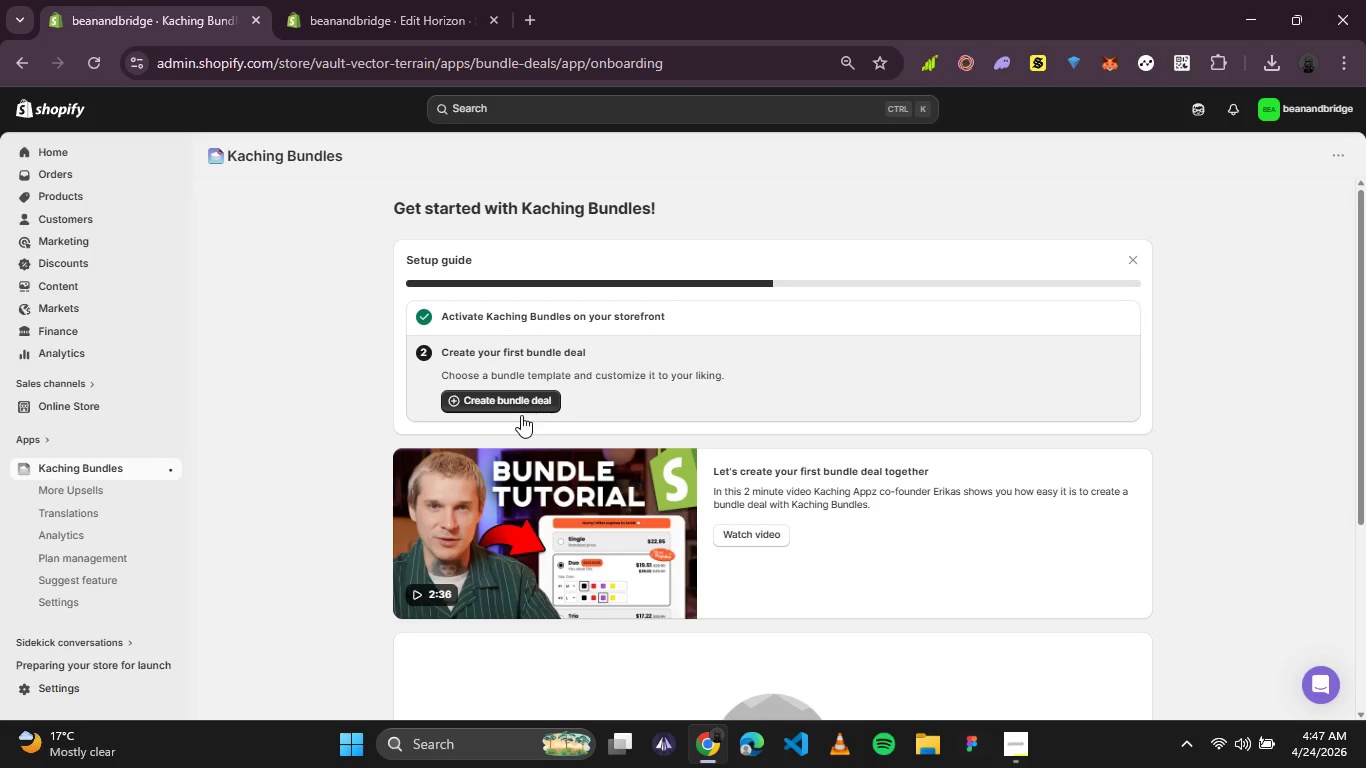 
wait(55.56)
 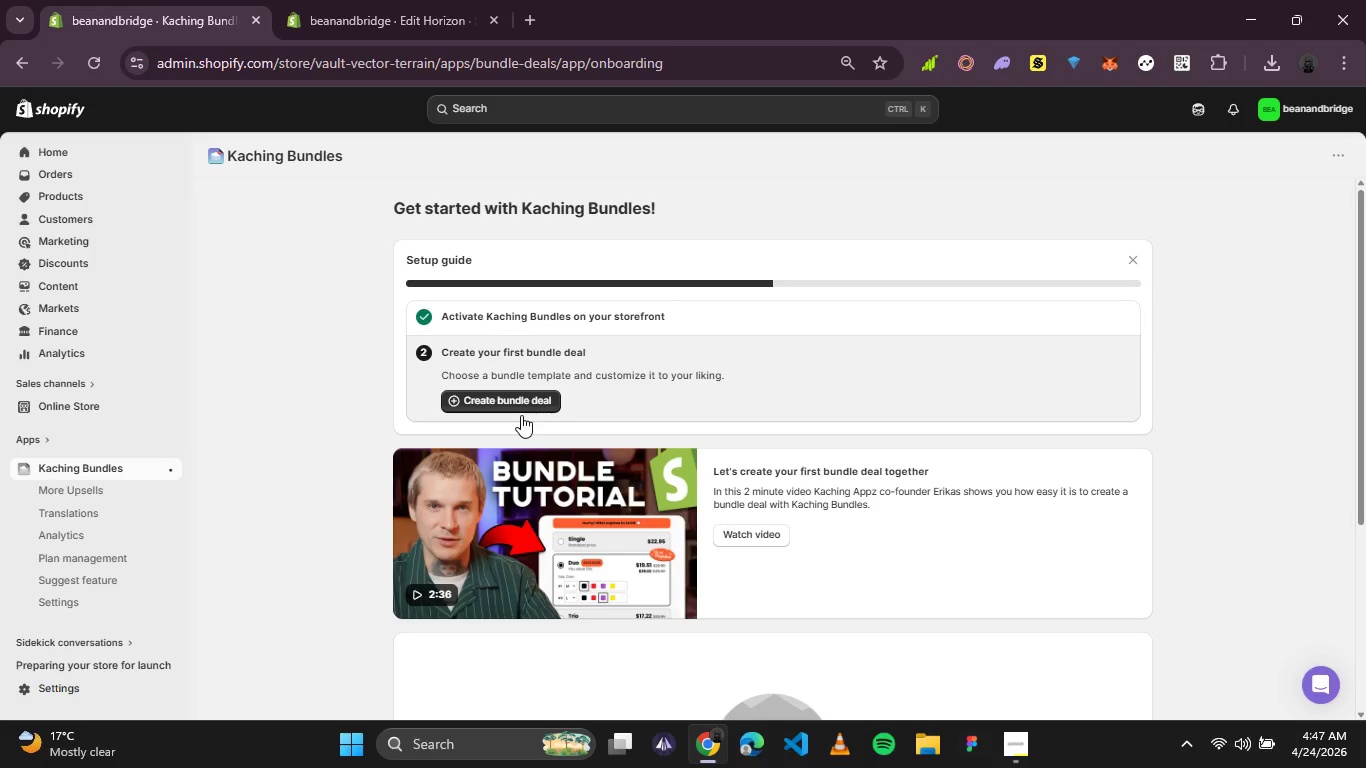 
left_click([500, 401])
 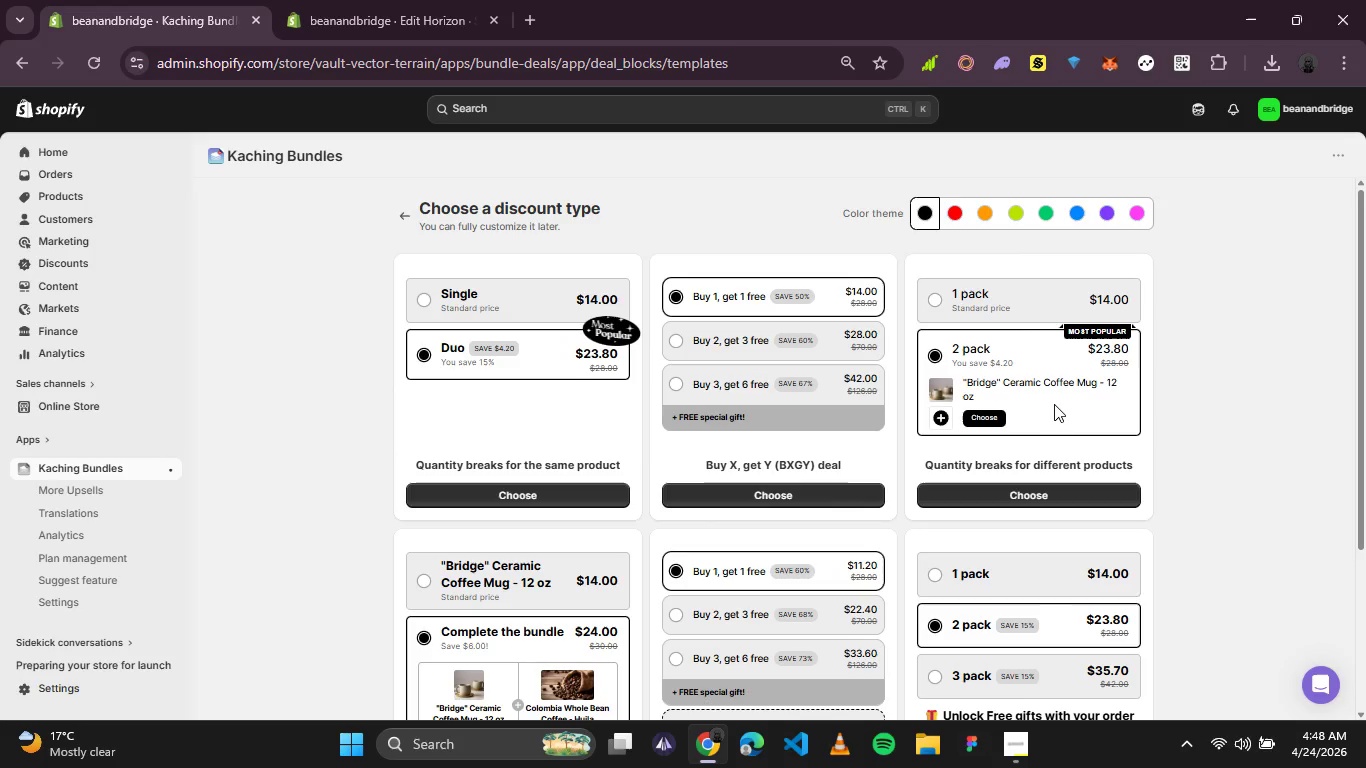 
wait(30.72)
 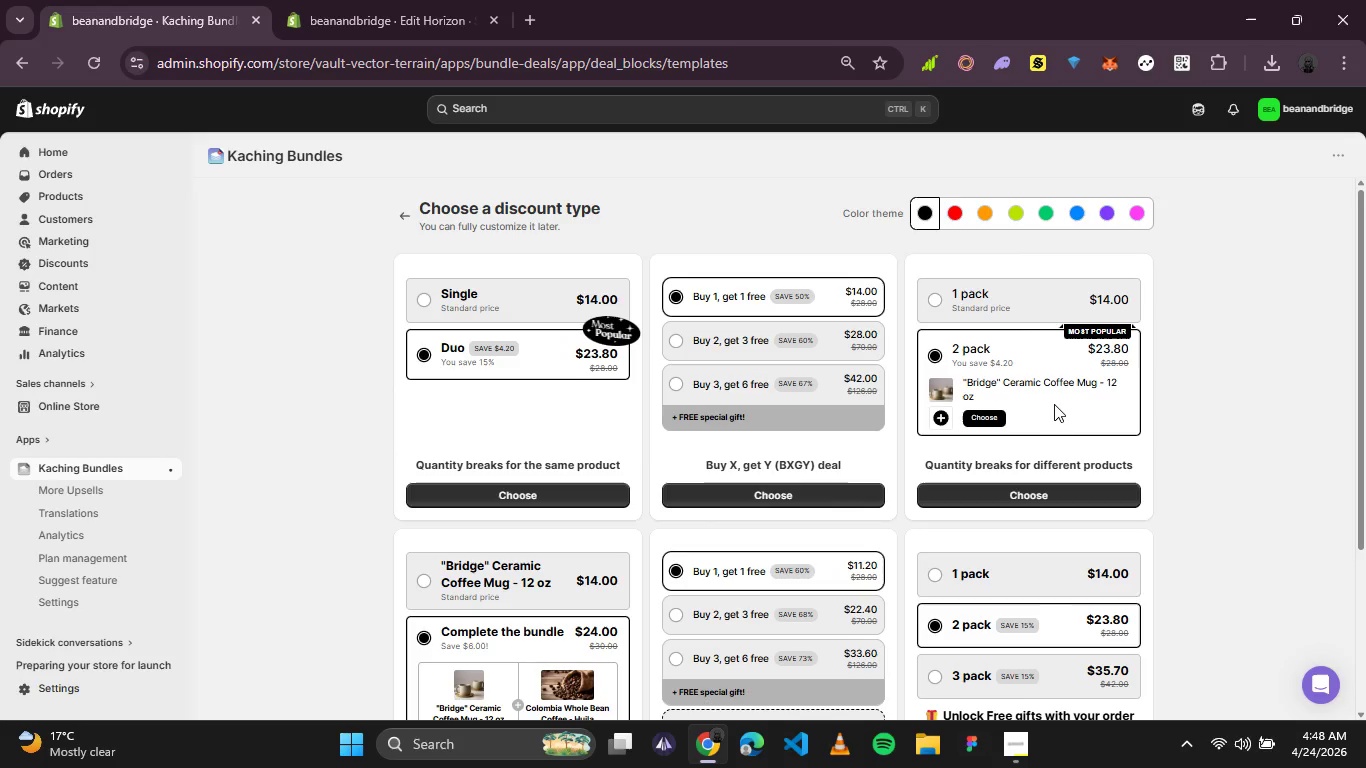 
scroll: coordinate [528, 464], scroll_direction: down, amount: 1.0
 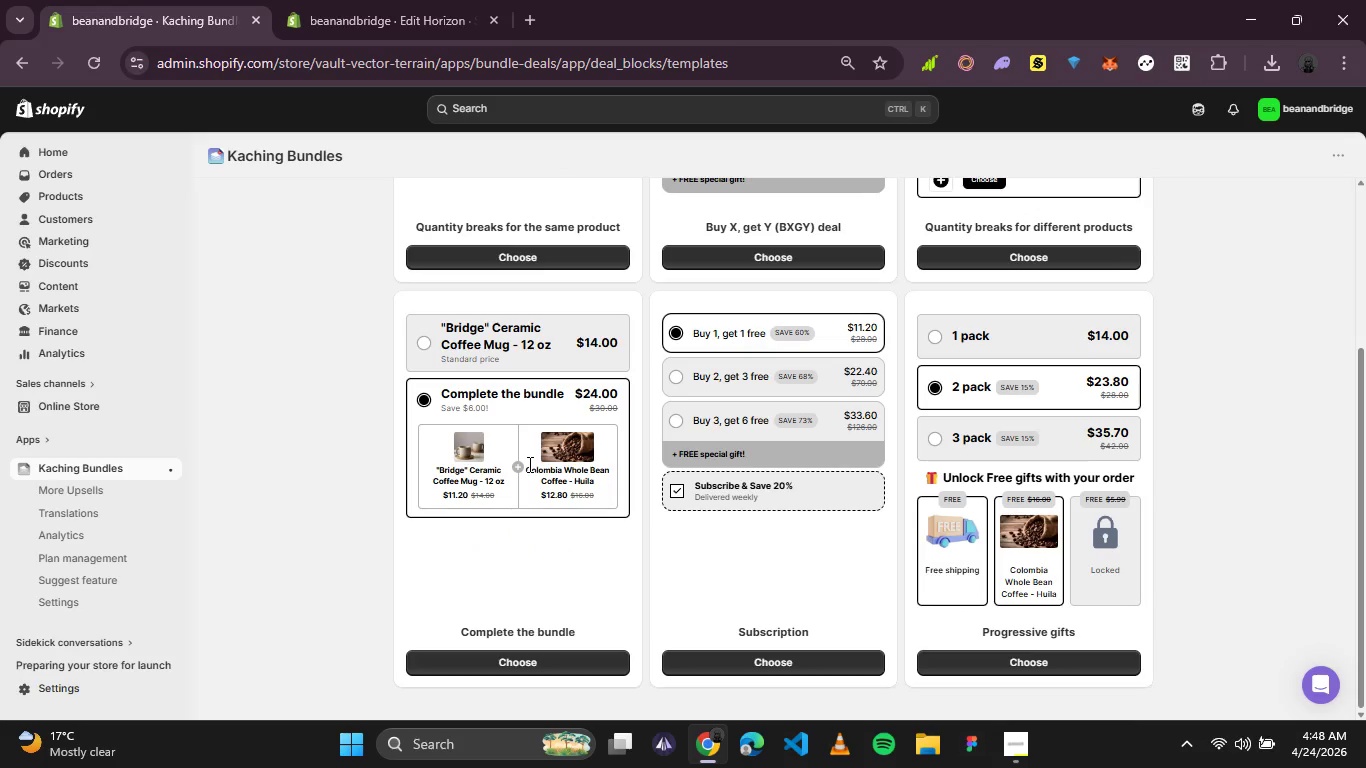 
scroll: coordinate [528, 464], scroll_direction: up, amount: 1.0
 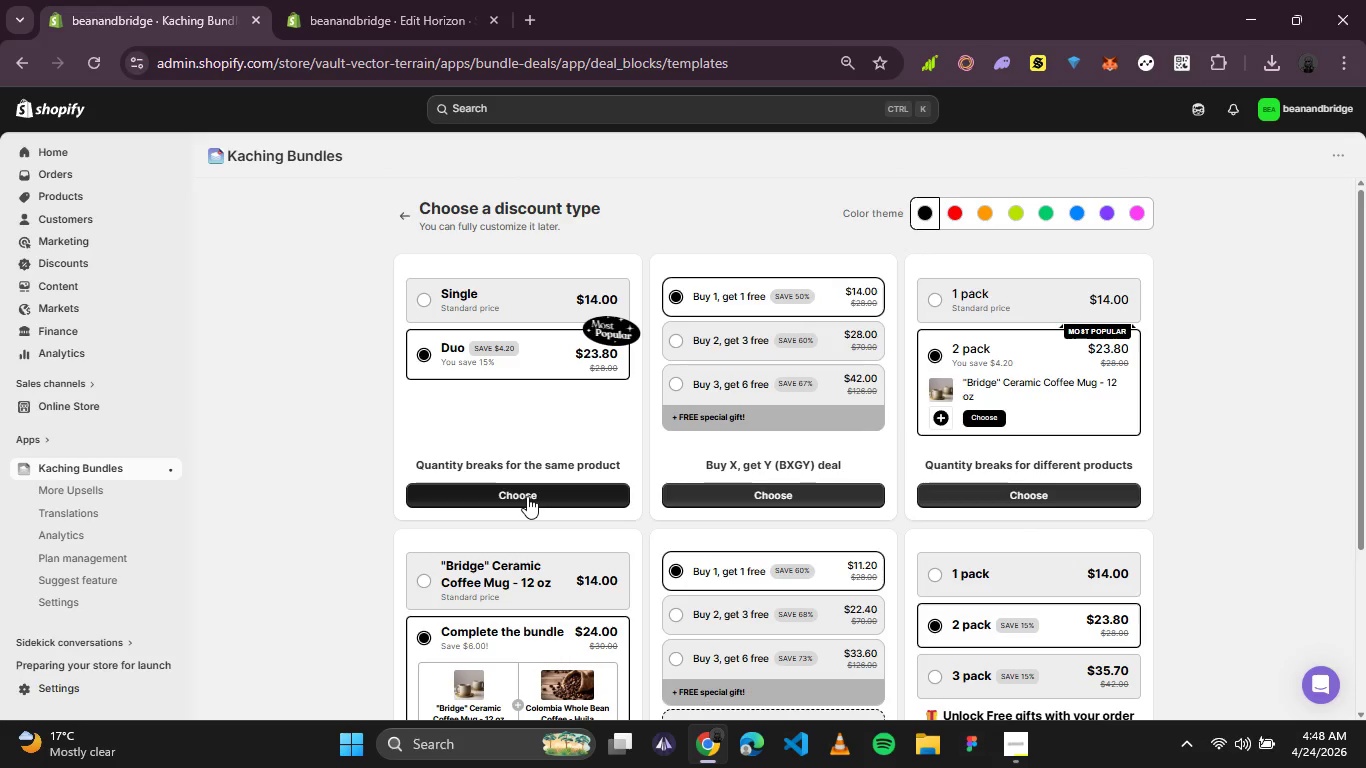 
wait(9.15)
 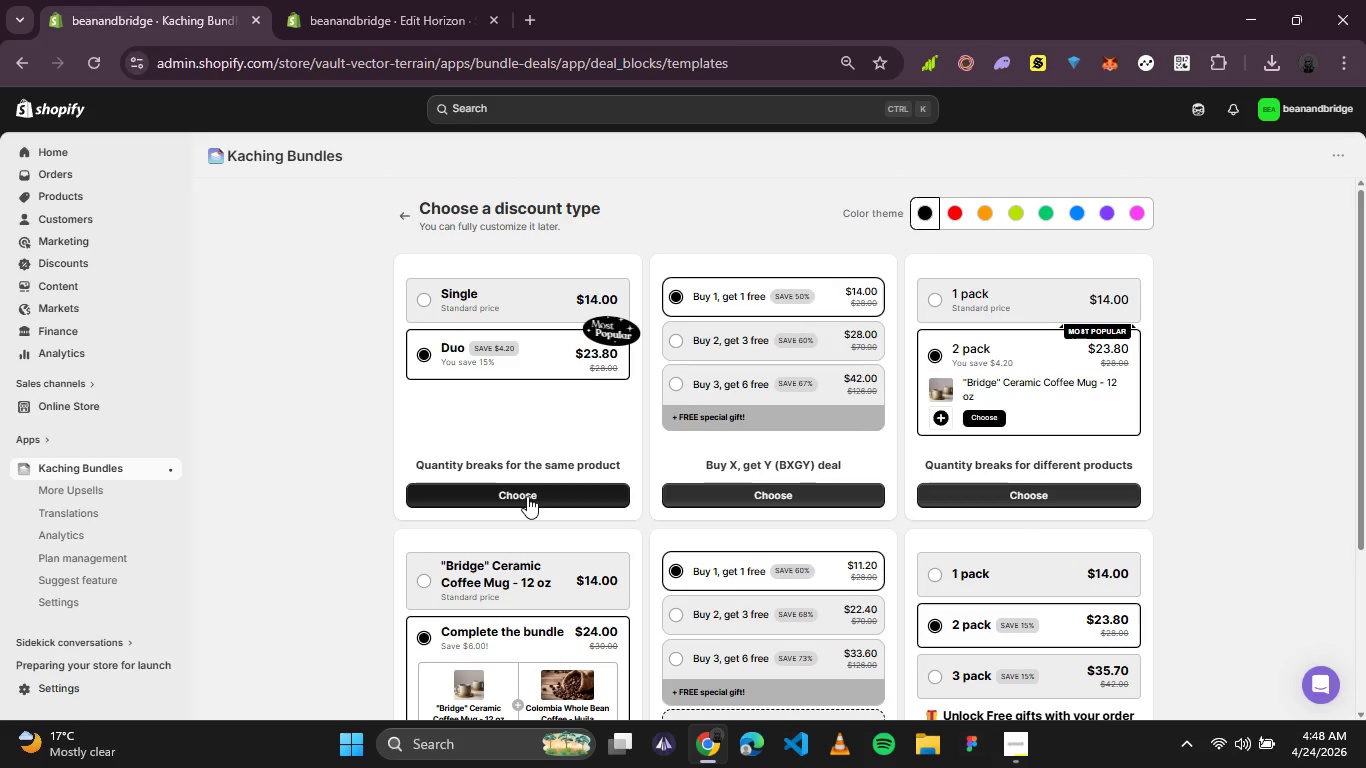 
left_click([511, 486])
 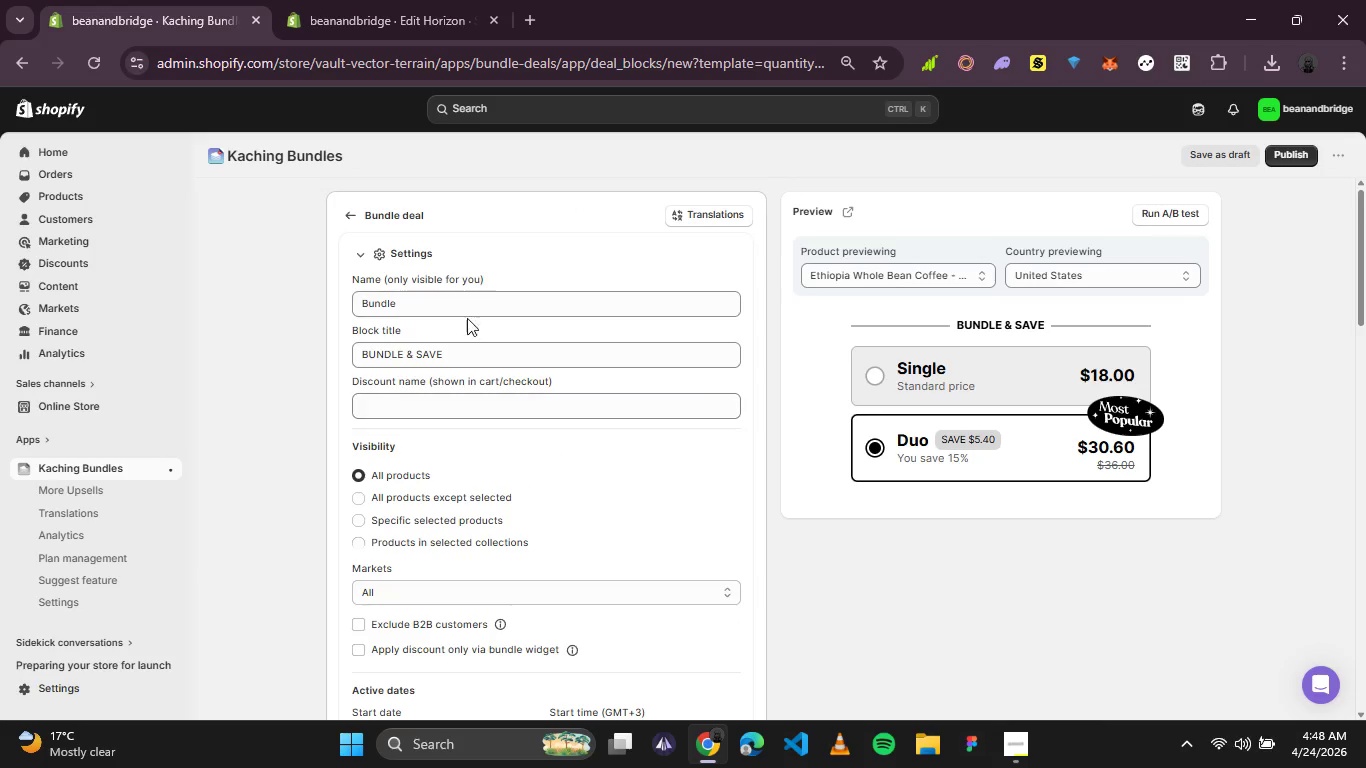 
wait(6.16)
 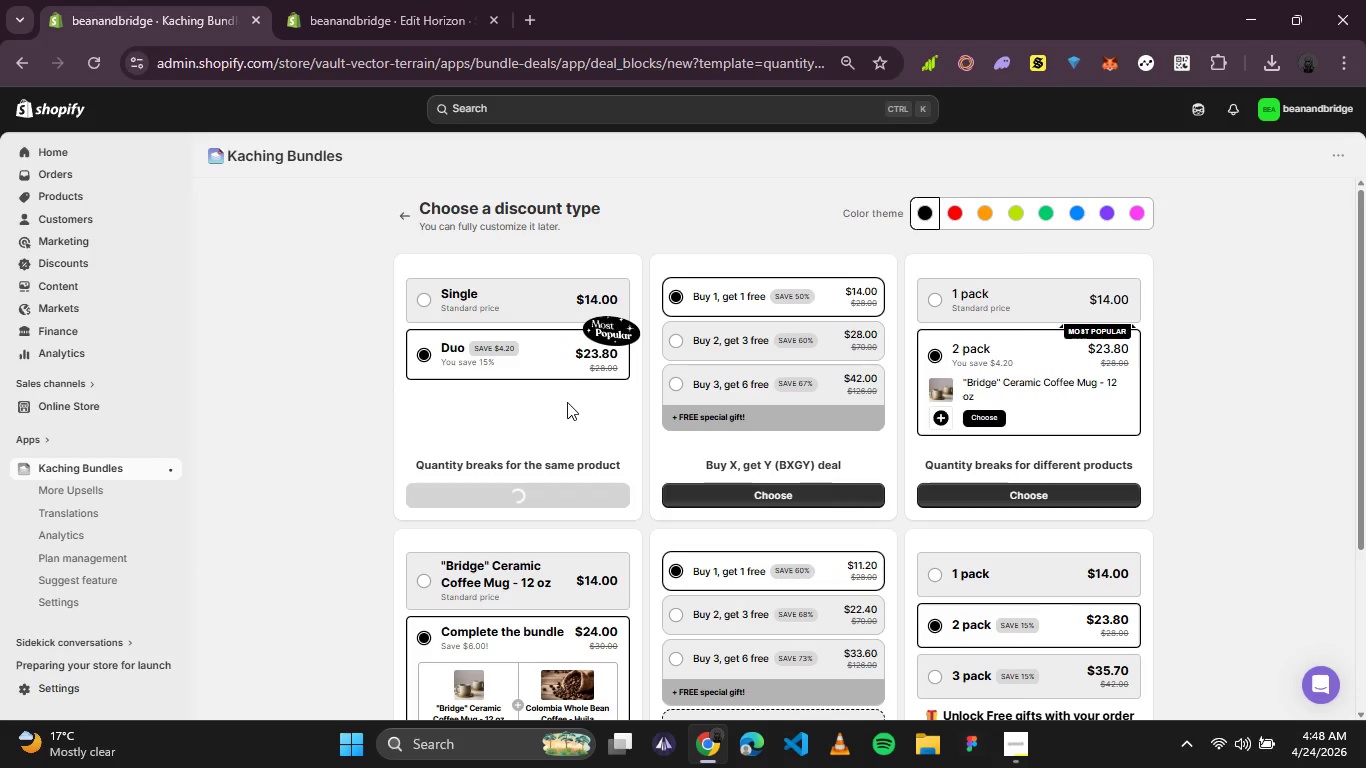 
left_click_drag(start_coordinate=[438, 310], to_coordinate=[304, 327])
 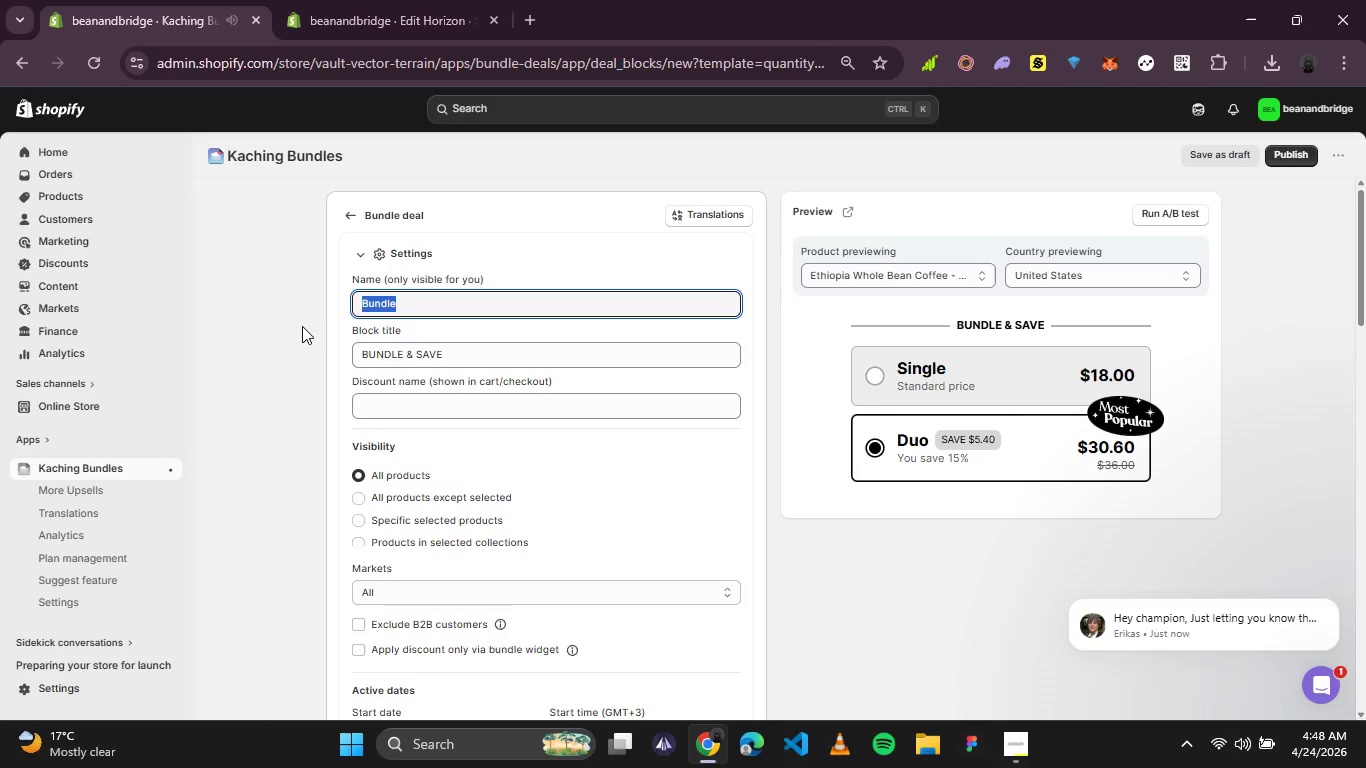 
type(Ethiopian Coffee Volume Discount)
 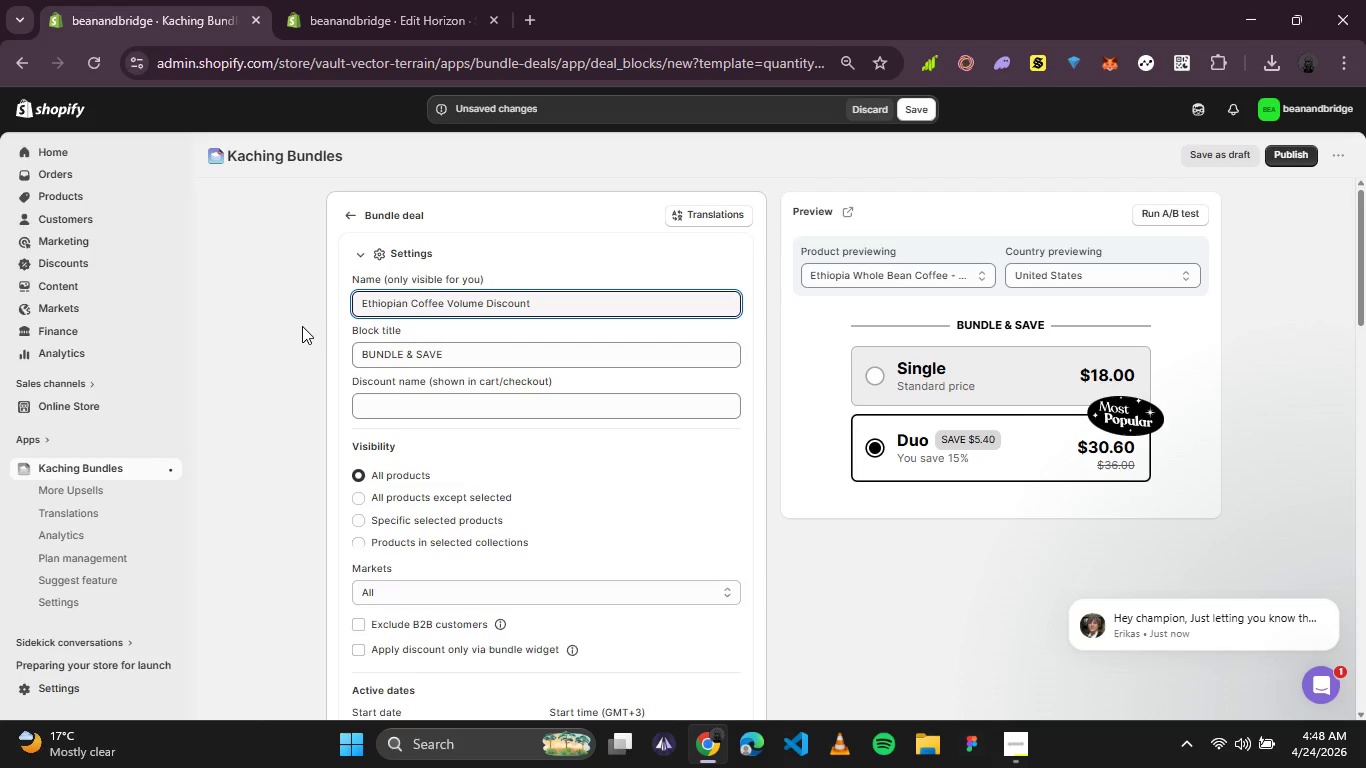 
wait(8.88)
 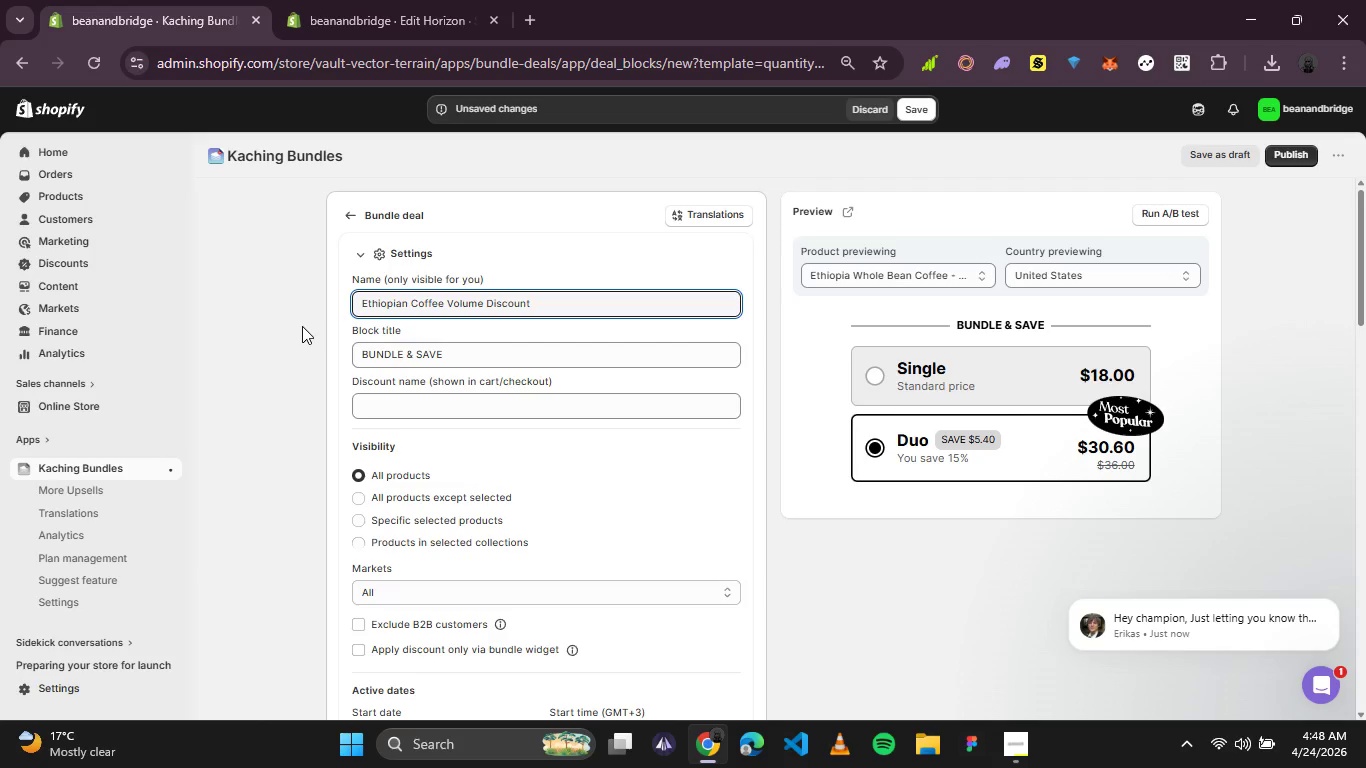 
left_click([361, 519])
 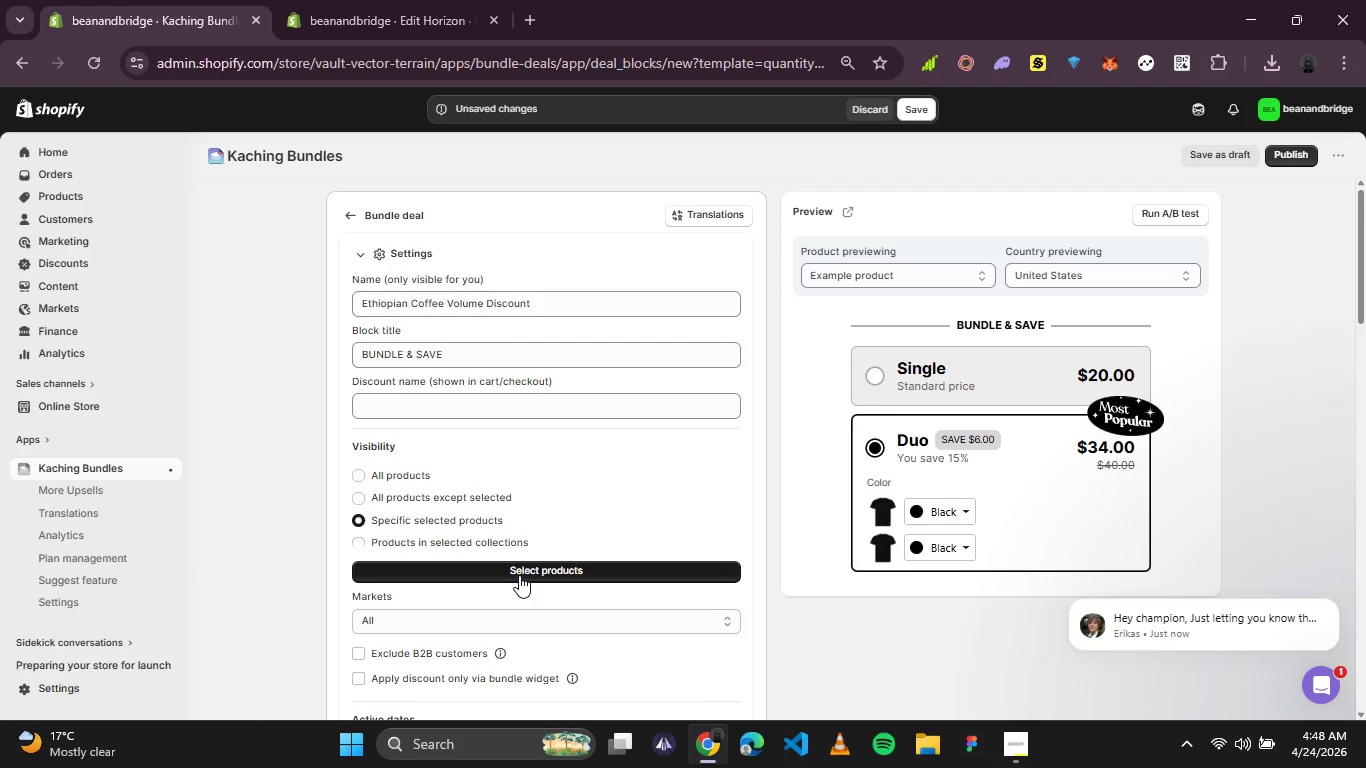 
mouse_move([555, 405])
 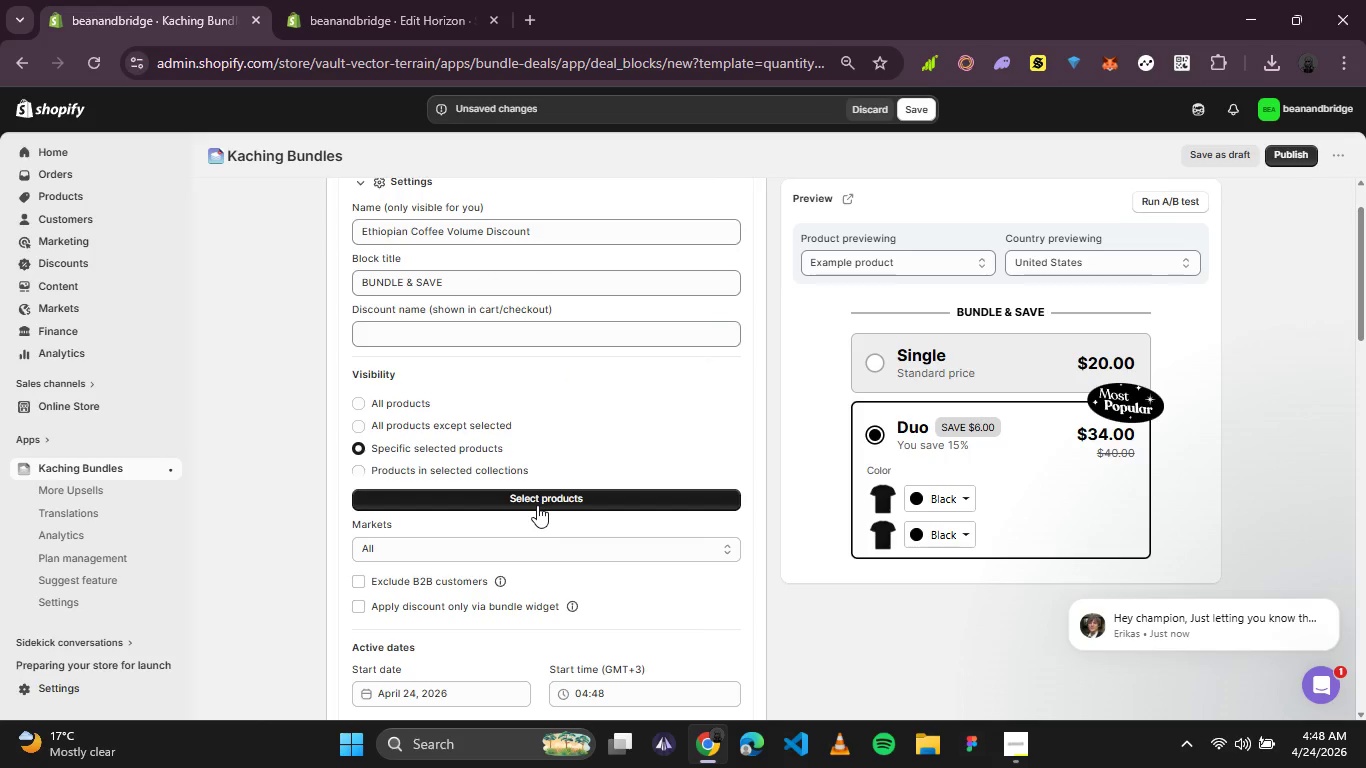 
left_click([537, 505])
 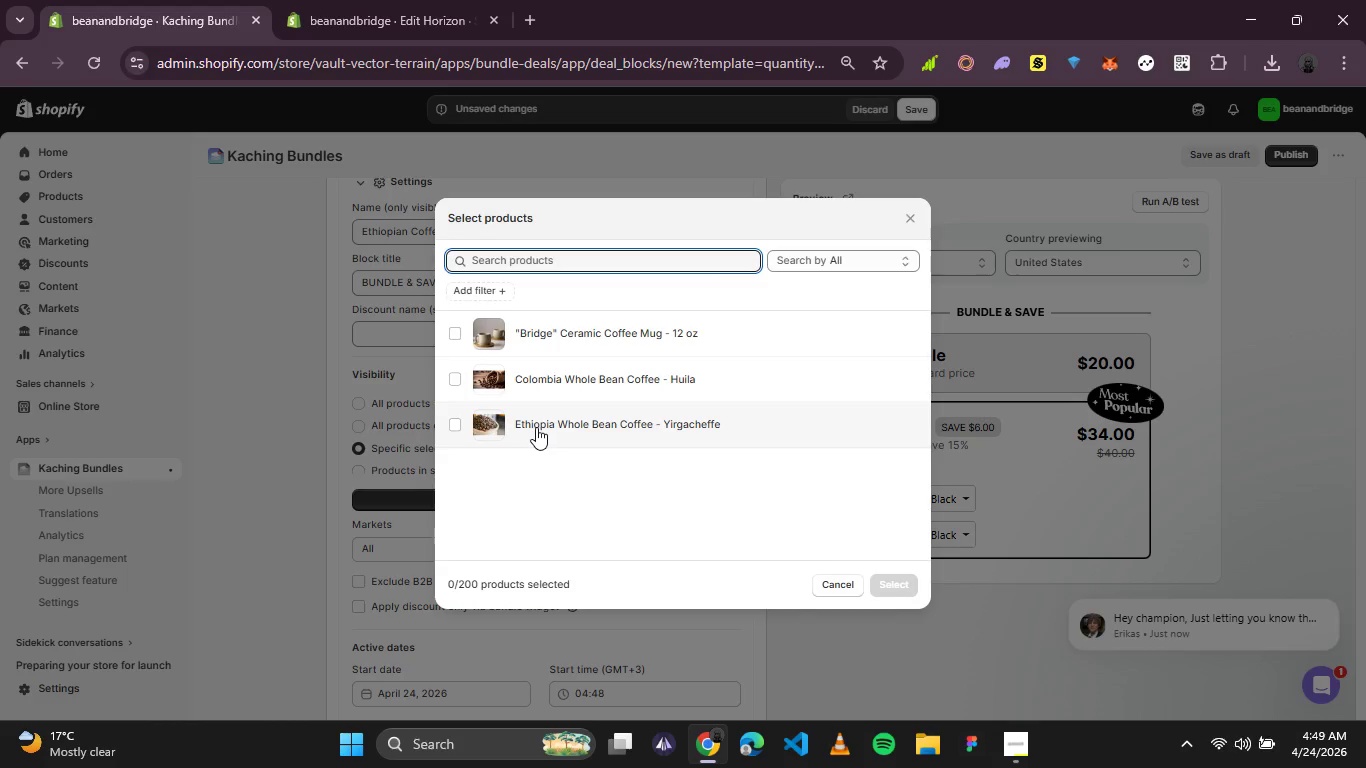 
wait(8.56)
 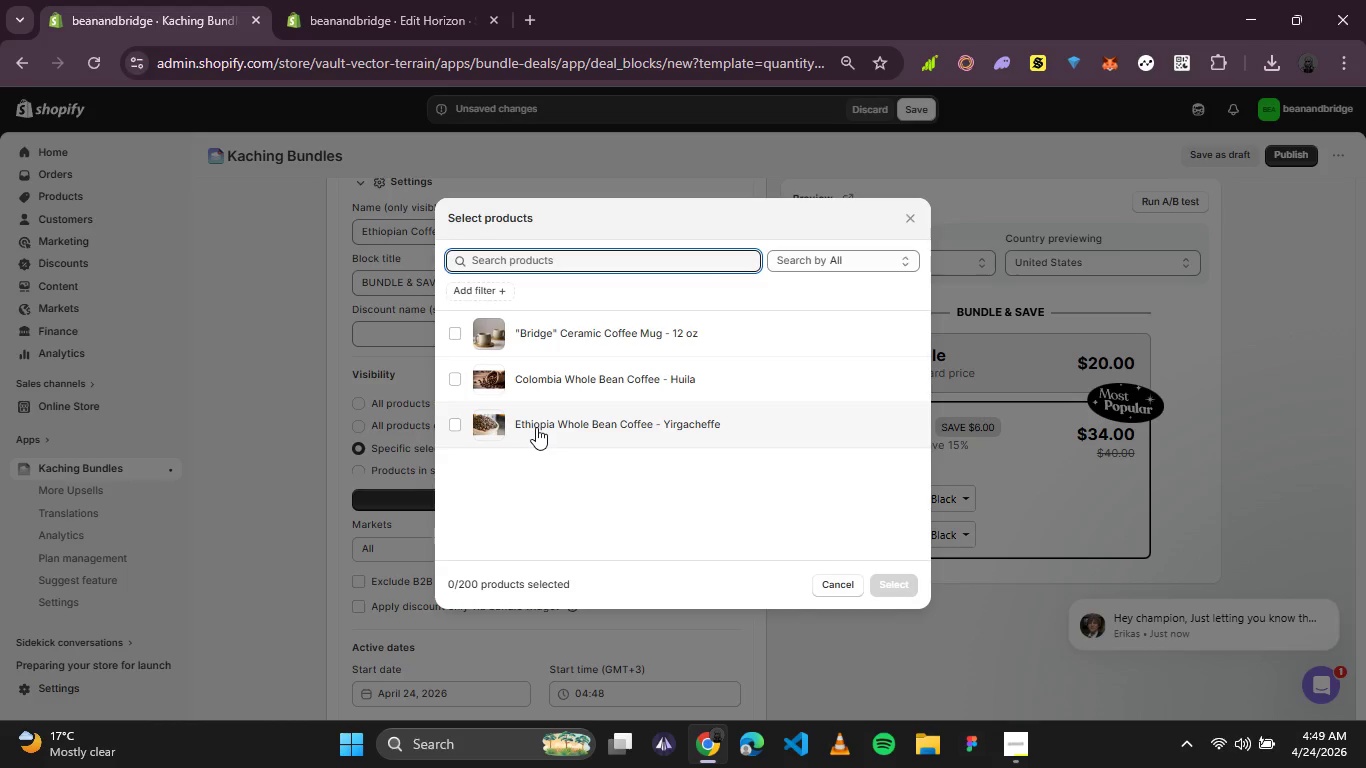 
left_click([461, 425])
 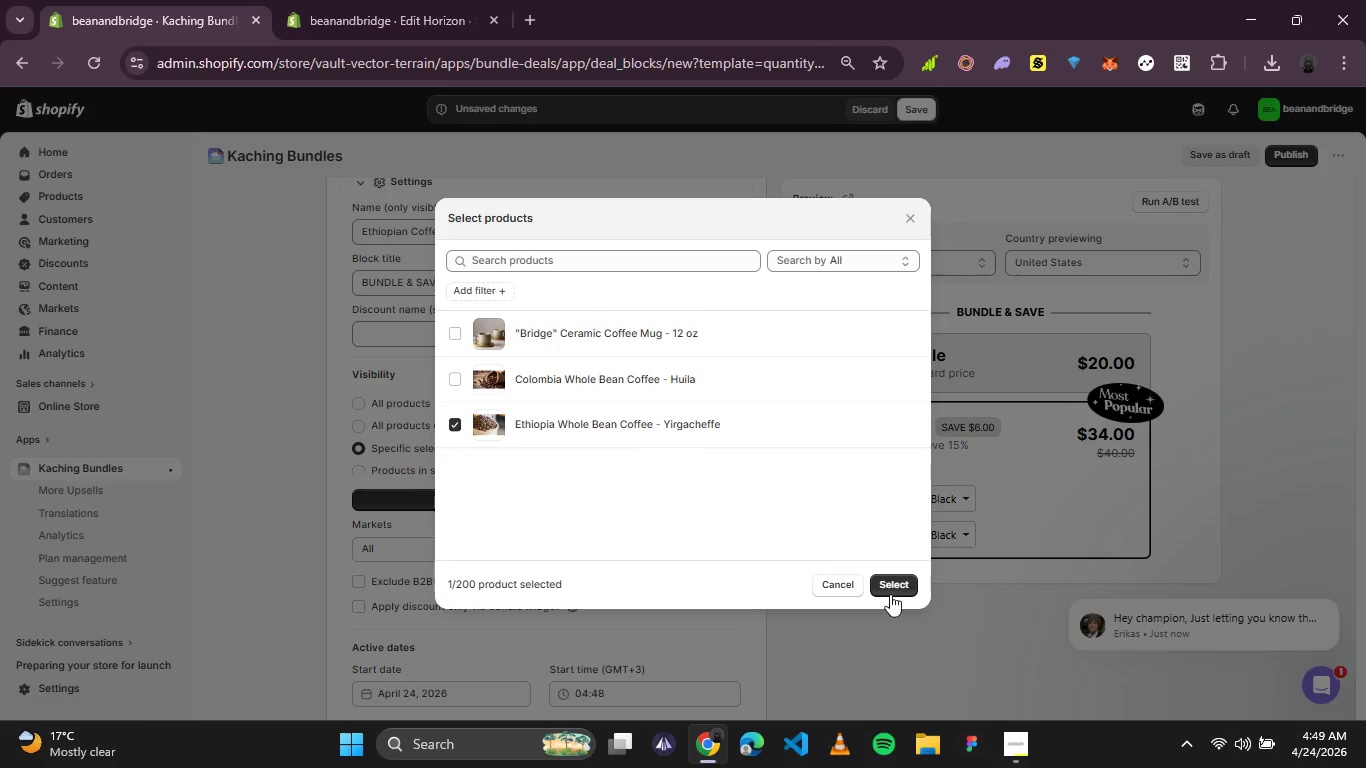 
left_click([887, 586])
 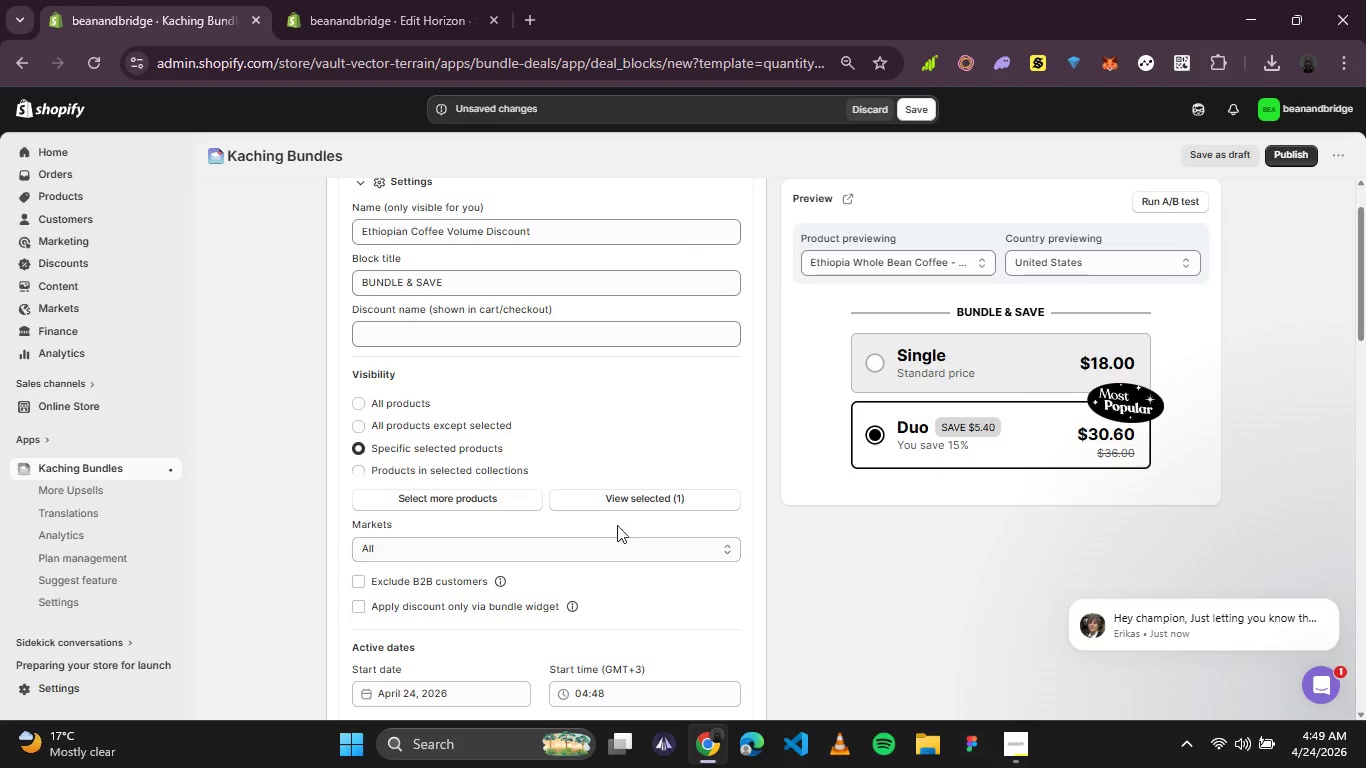 
wait(15.45)
 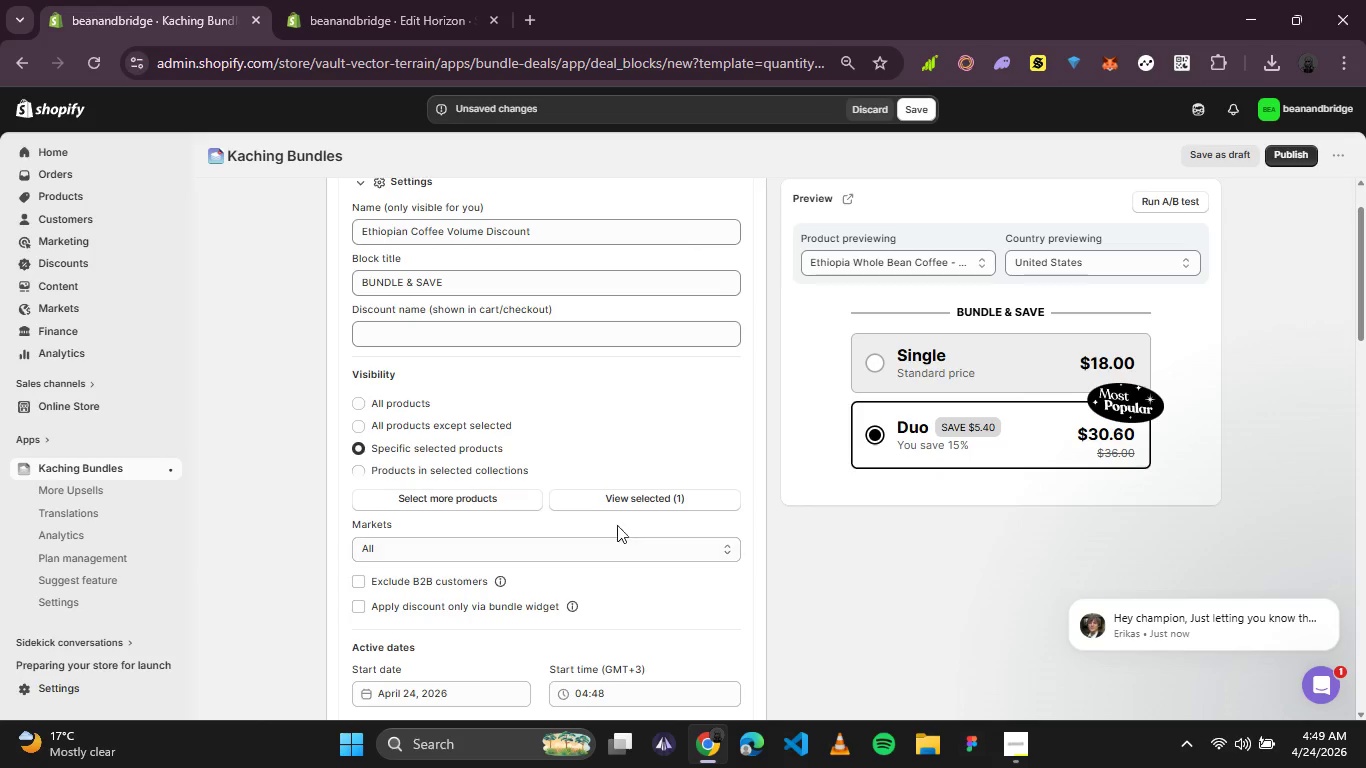 
scroll: coordinate [511, 448], scroll_direction: down, amount: 1.0
 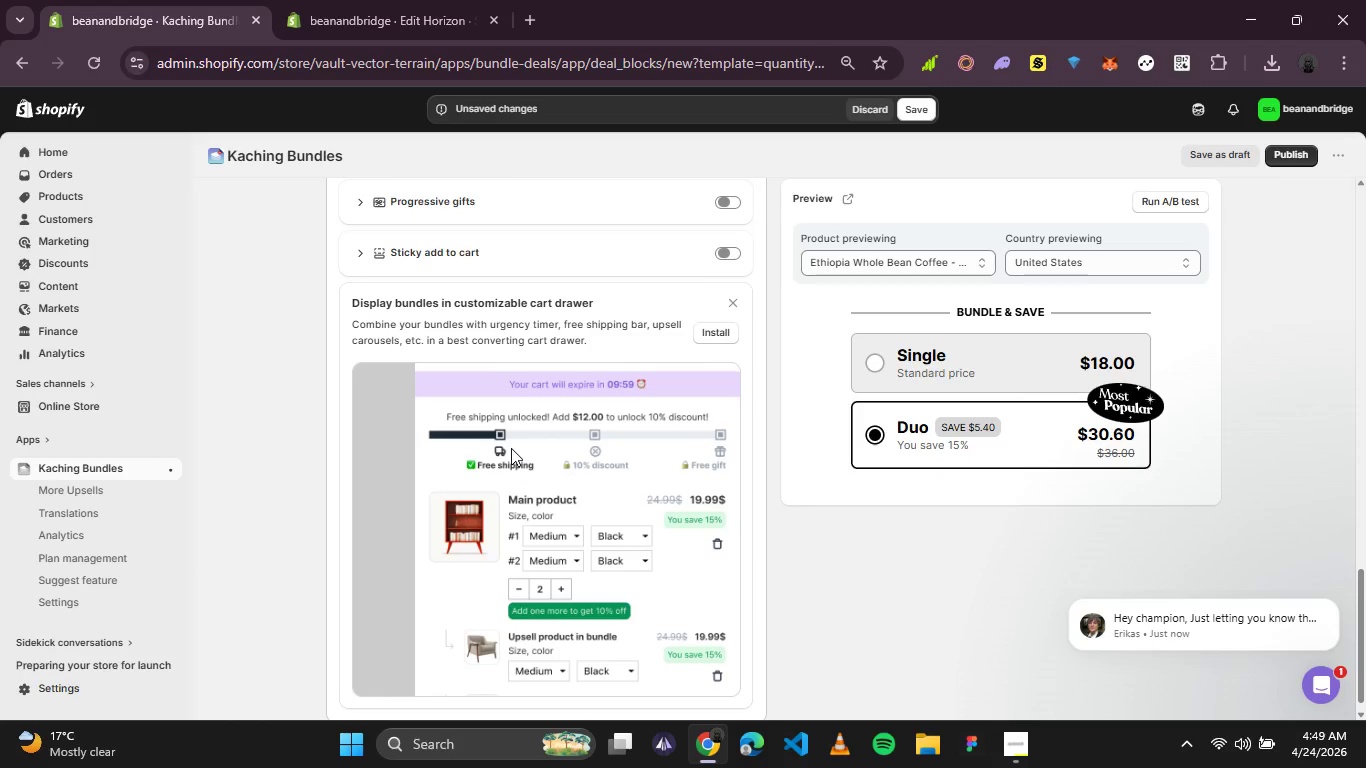 
scroll: coordinate [511, 448], scroll_direction: up, amount: 1.0
 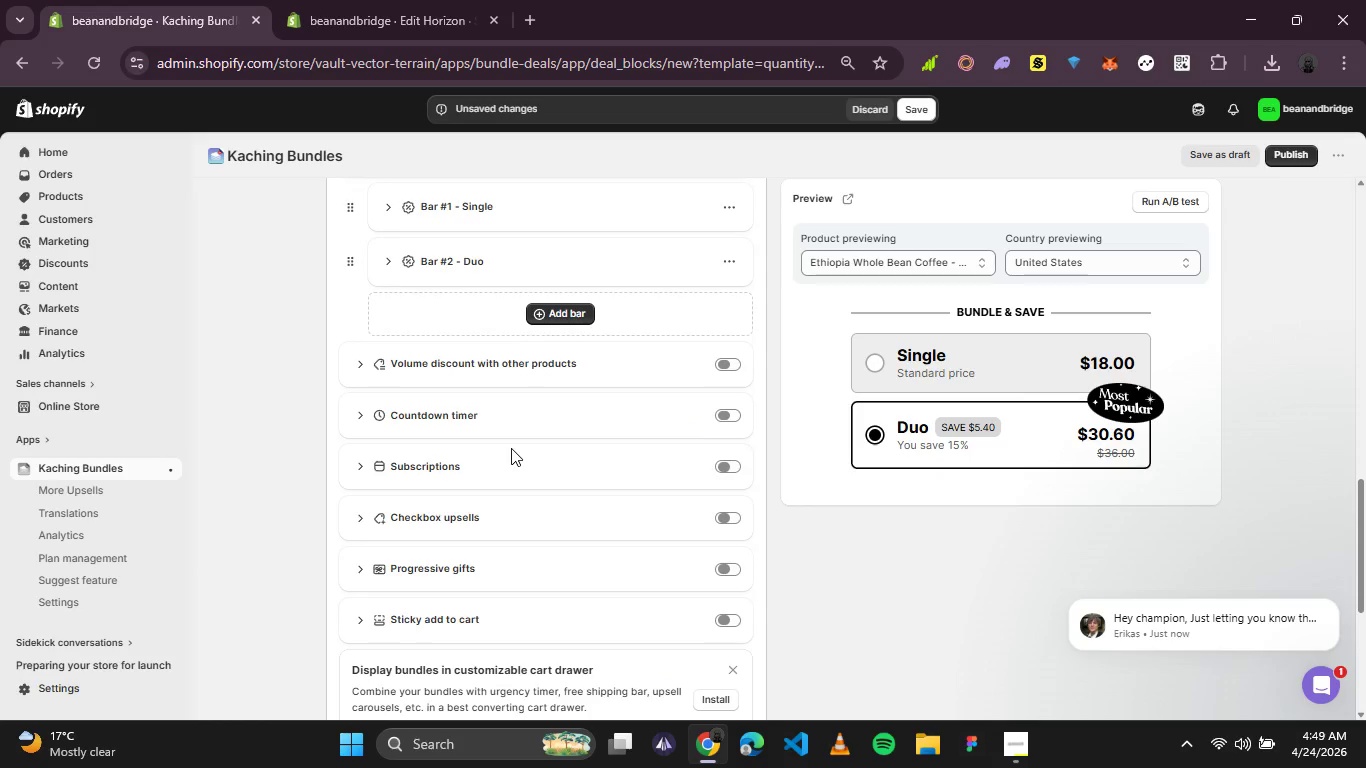 
scroll: coordinate [511, 448], scroll_direction: down, amount: 2.0
 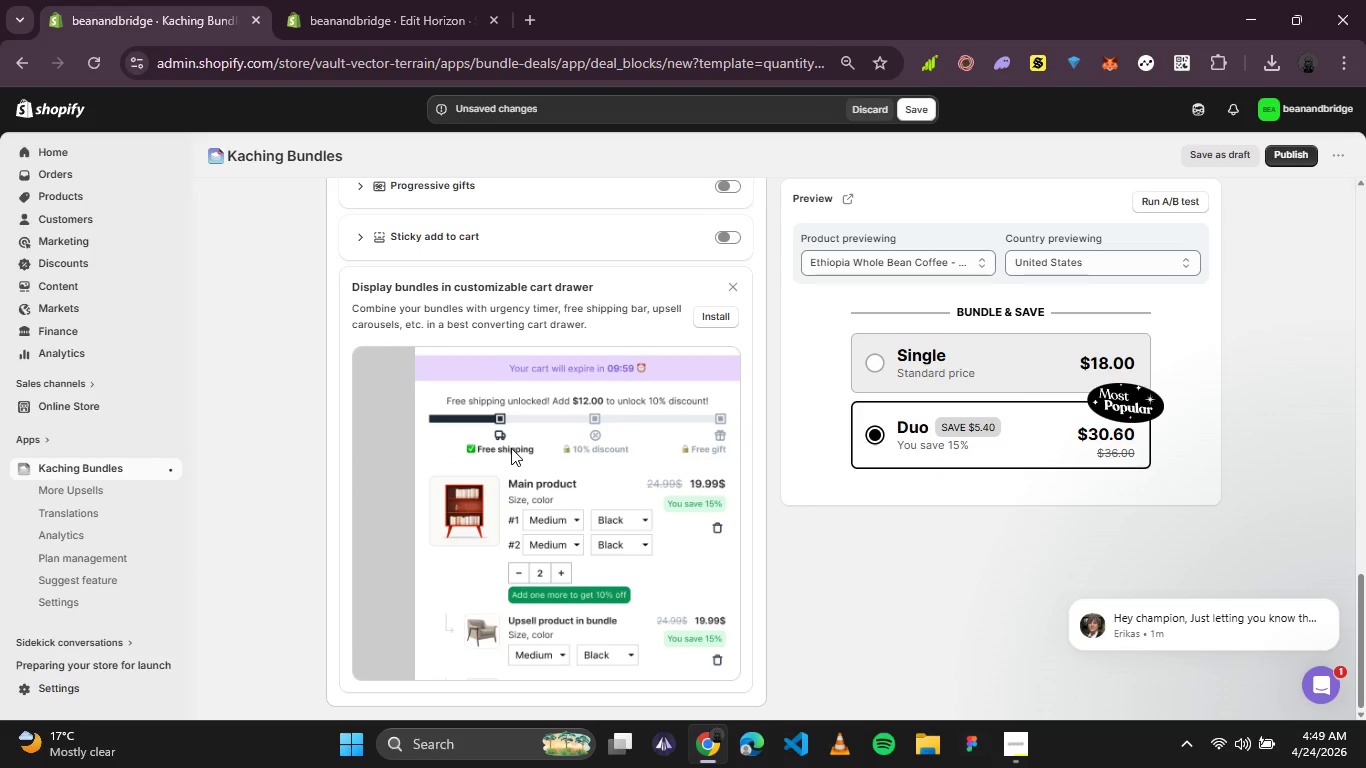 
scroll: coordinate [511, 448], scroll_direction: up, amount: 5.0
 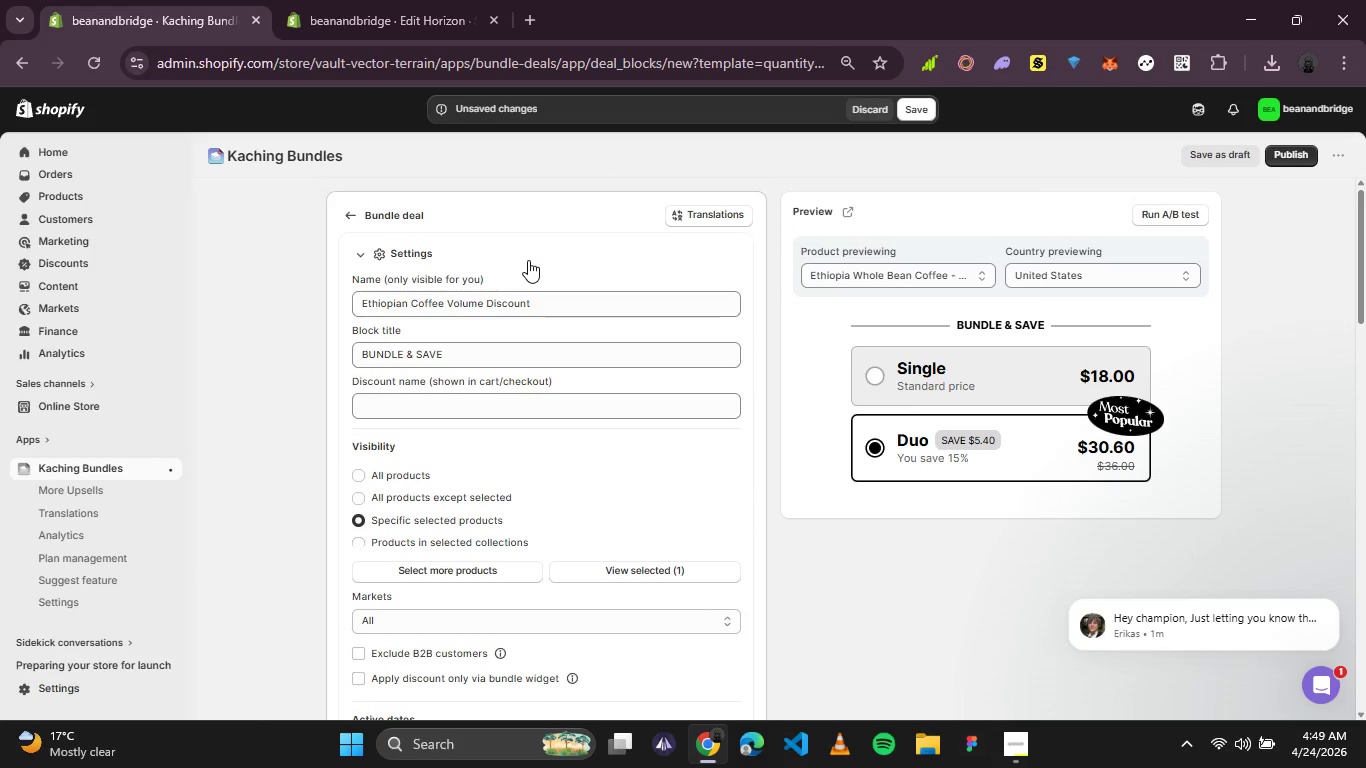 
wait(8.48)
 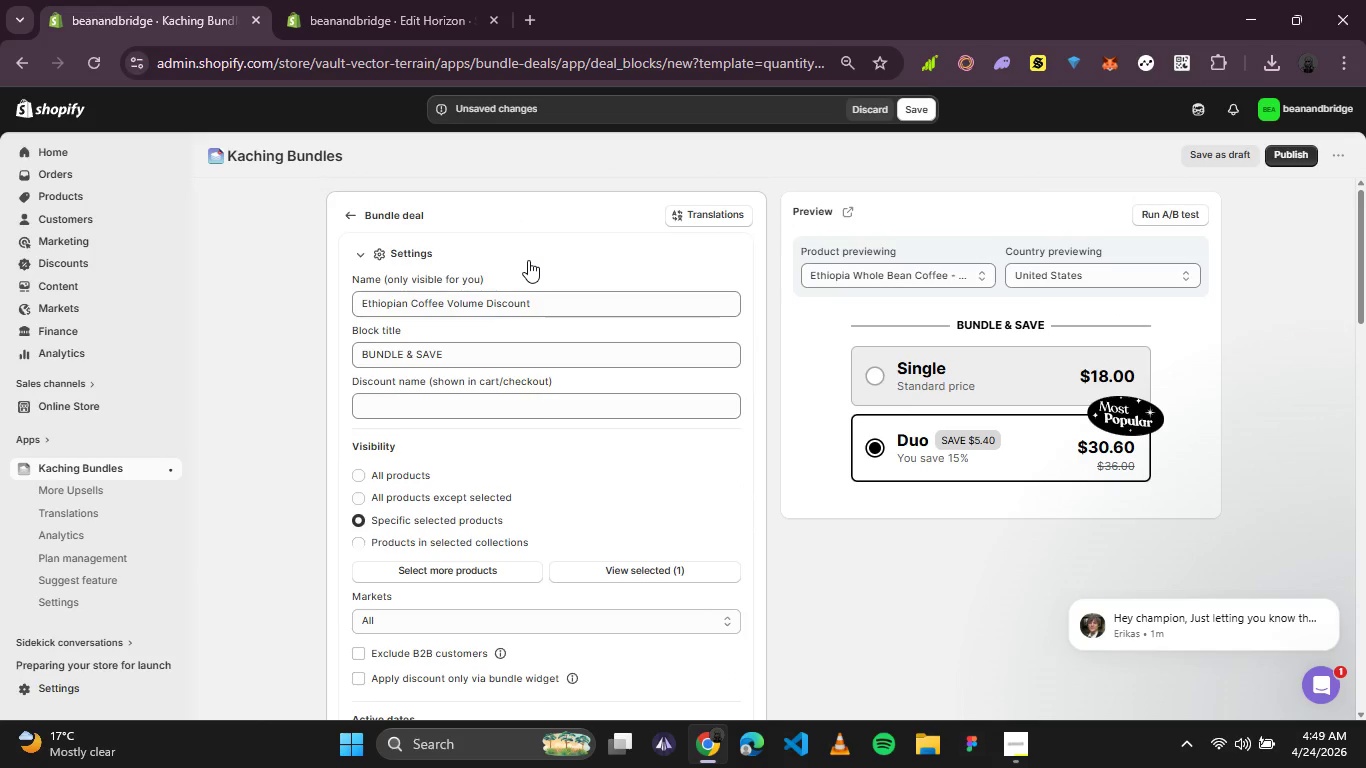 
left_click([922, 112])
 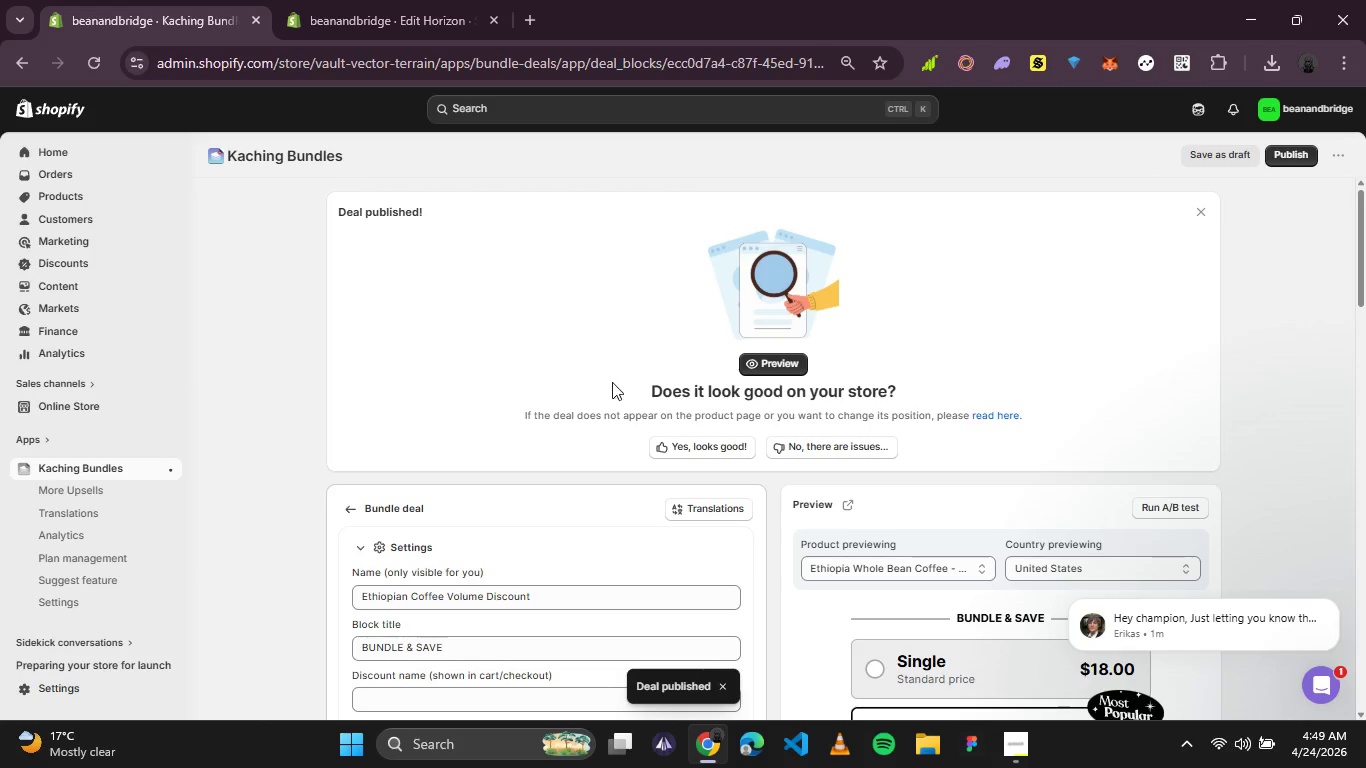 
wait(6.31)
 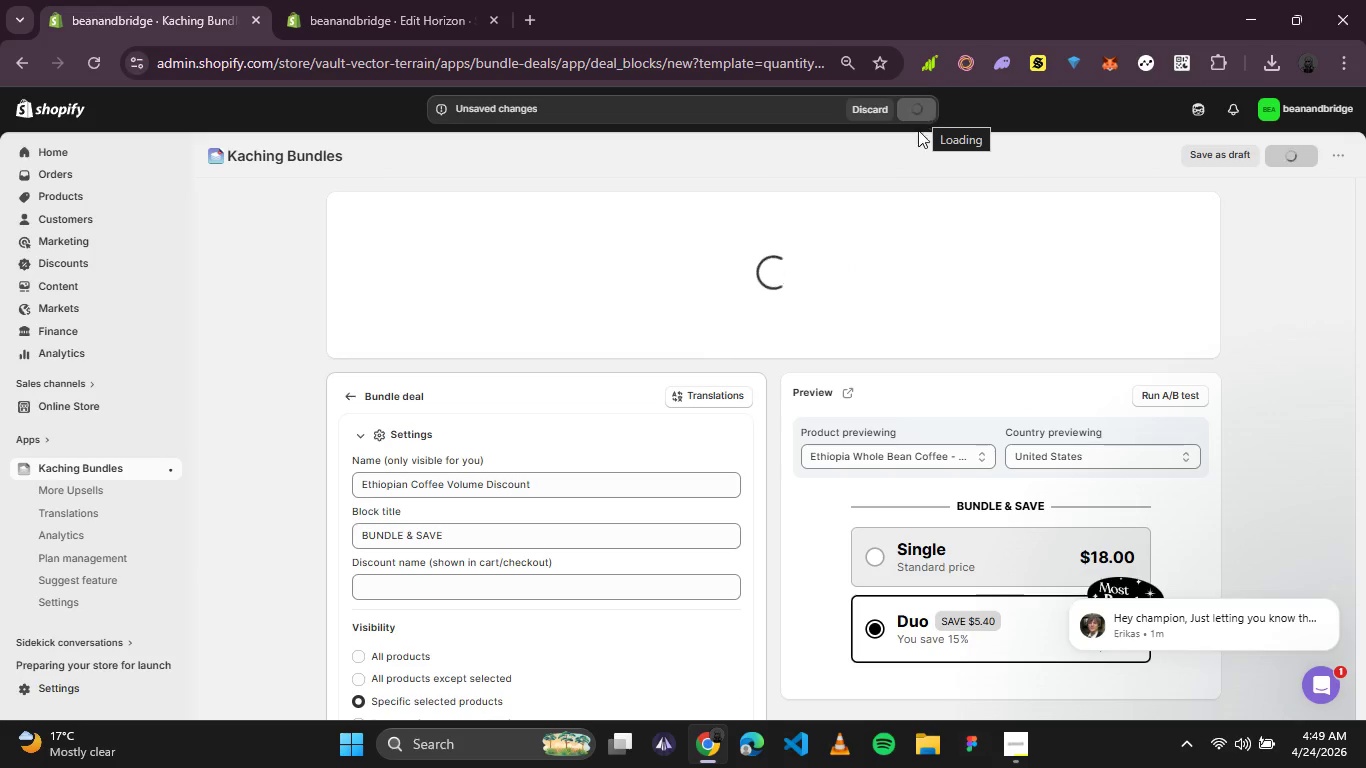 
scroll: coordinate [609, 401], scroll_direction: down, amount: 1.0
 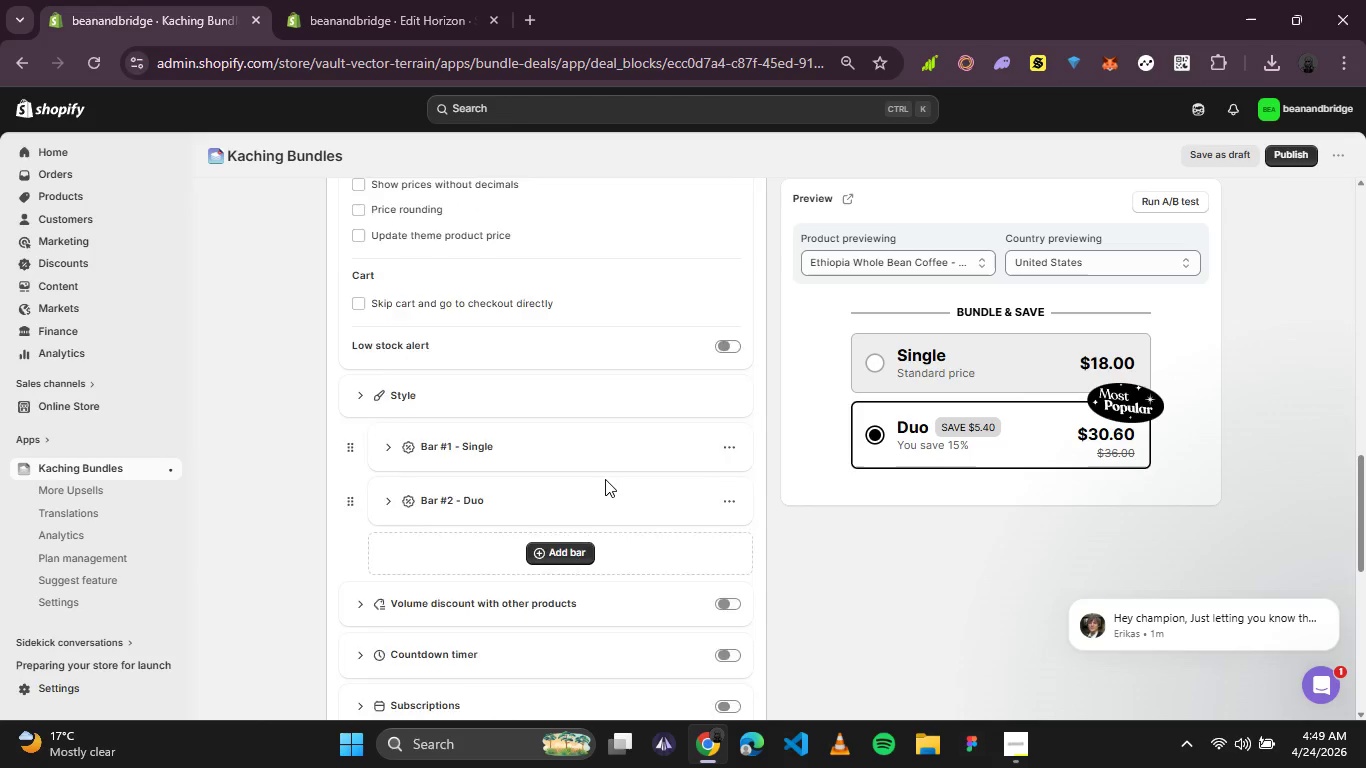 
wait(17.04)
 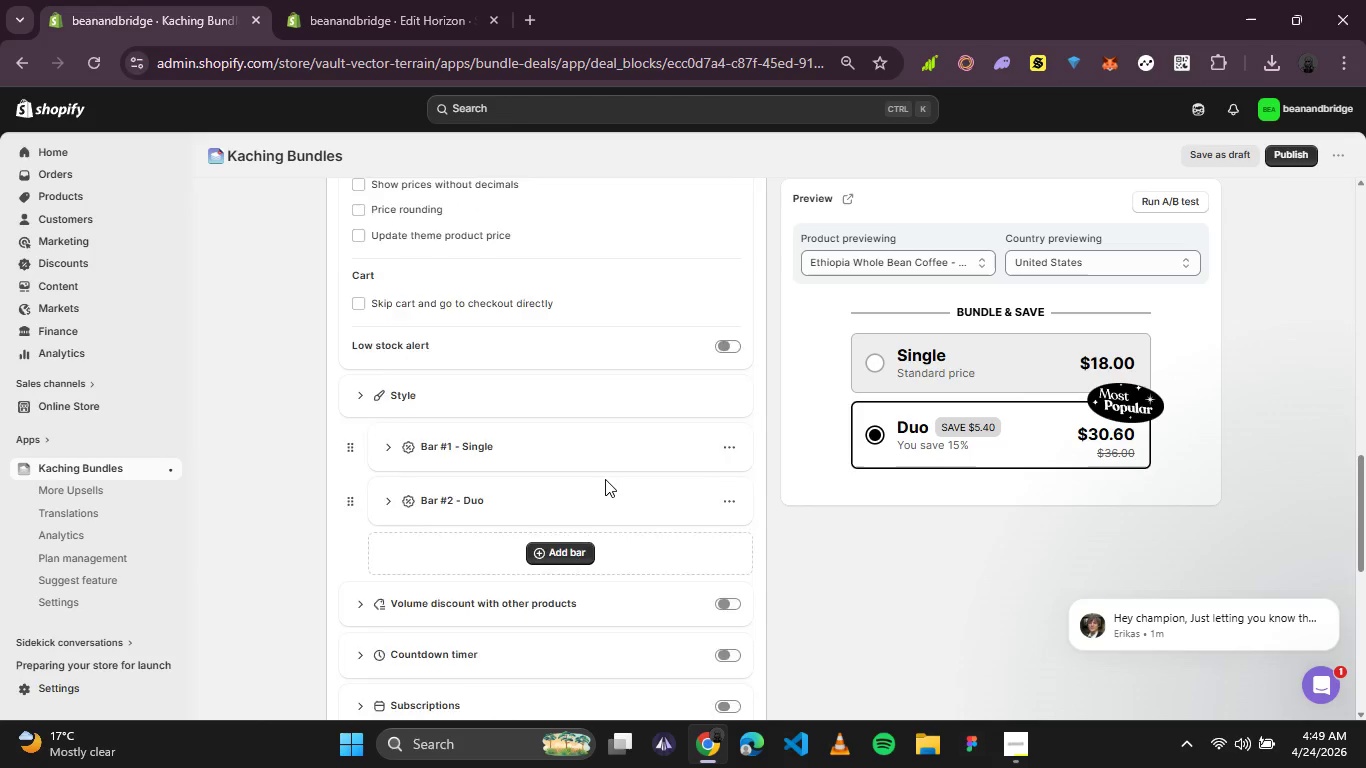 
left_click([1317, 613])
 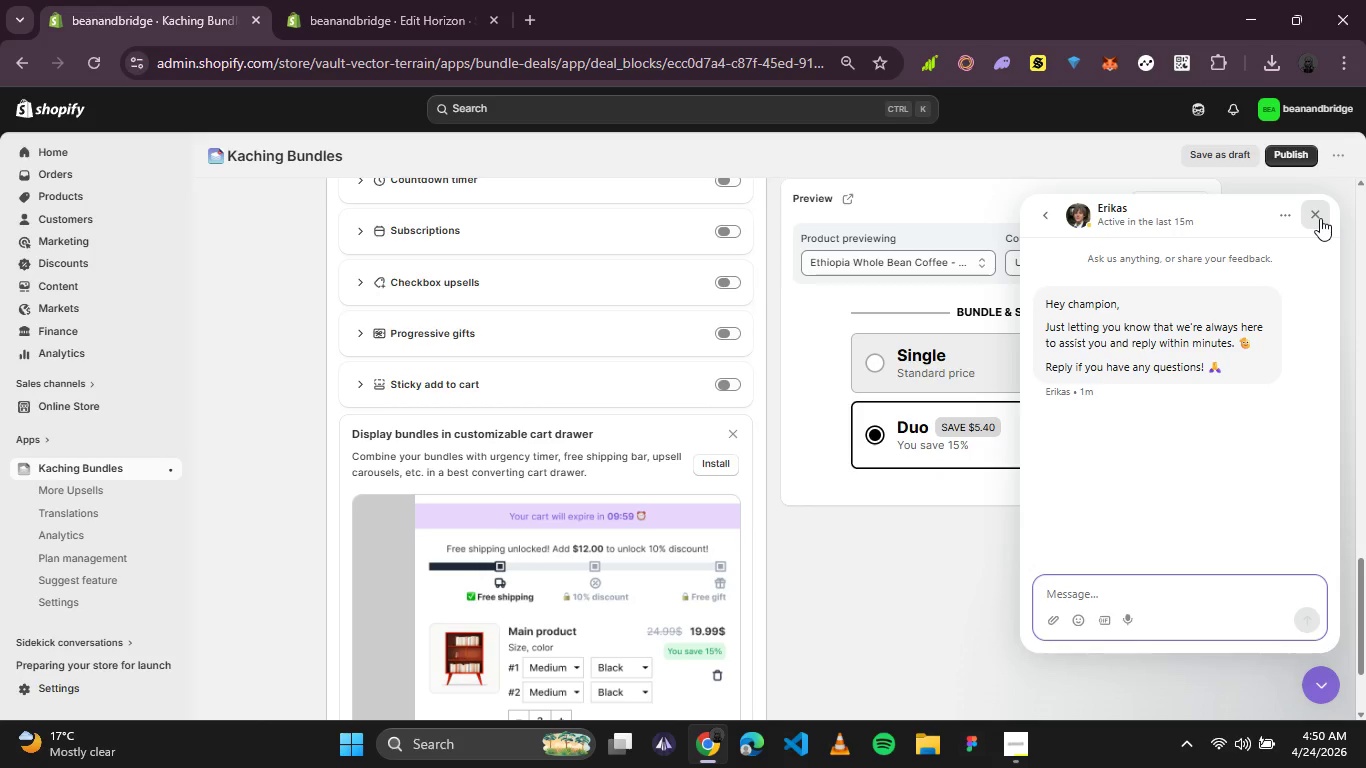 
wait(7.33)
 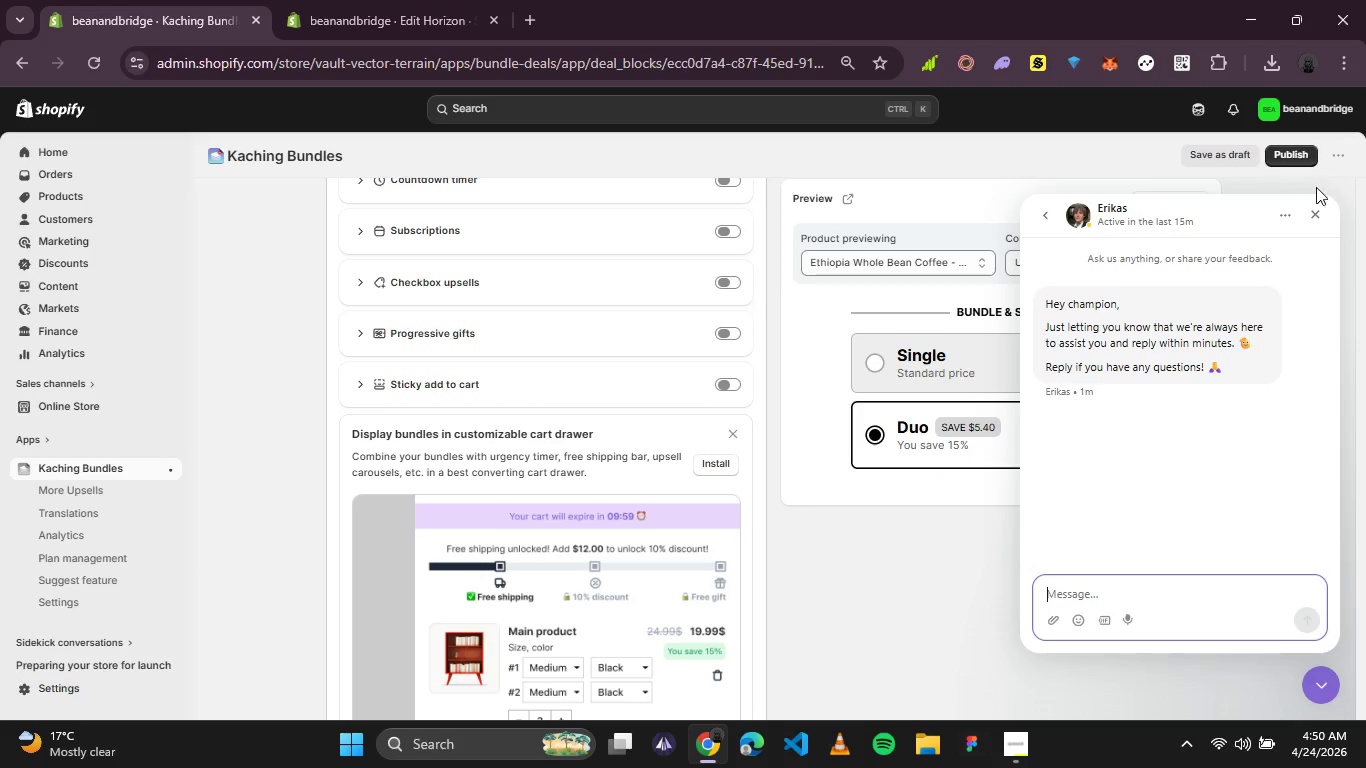 
scroll: coordinate [1097, 563], scroll_direction: down, amount: 3.0
 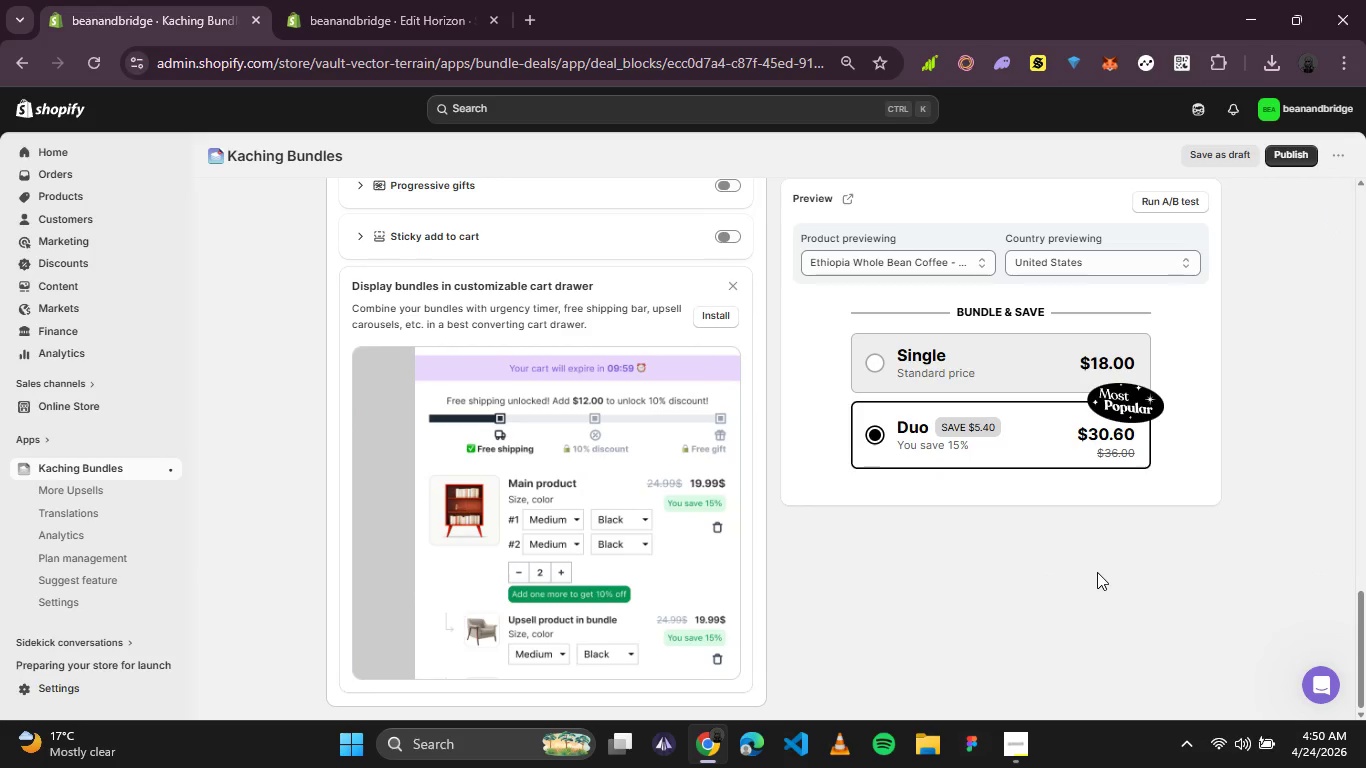 
scroll: coordinate [1056, 563], scroll_direction: up, amount: 12.0
 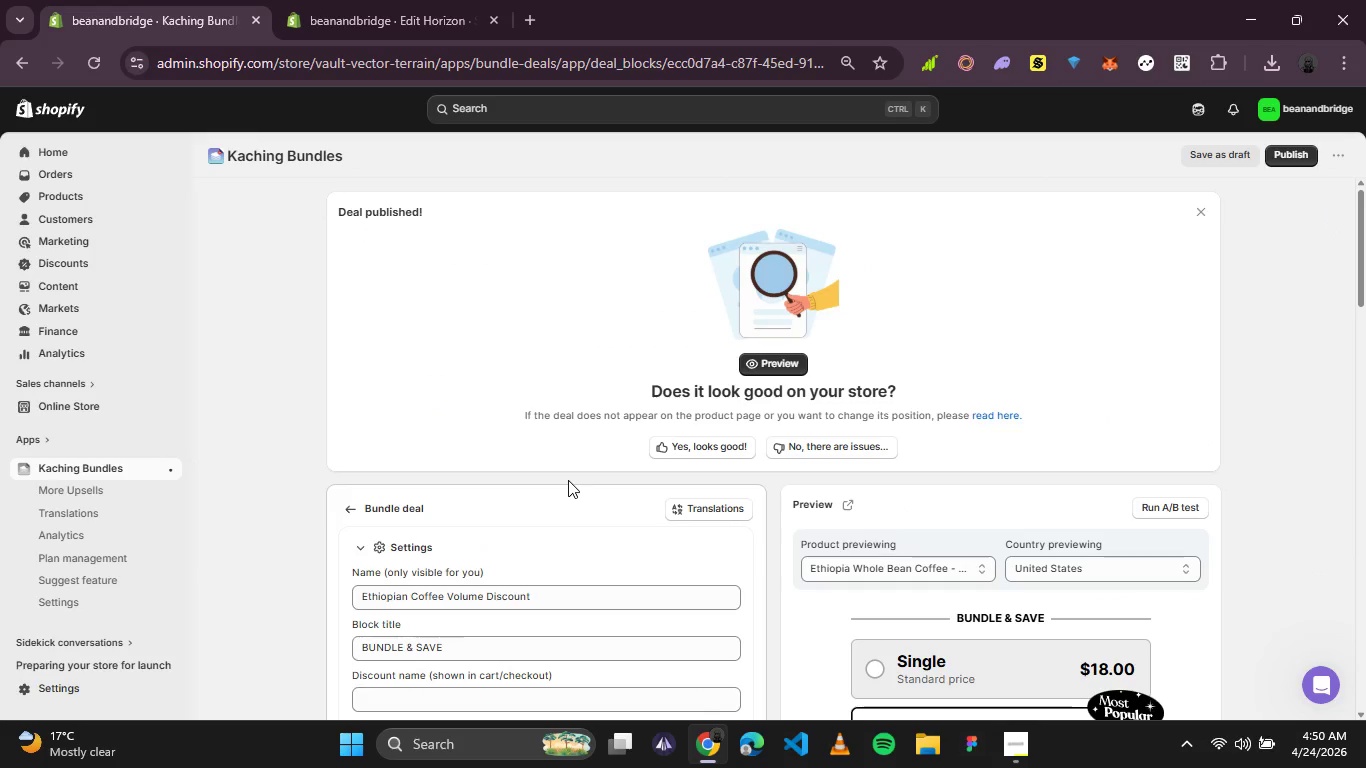 
wait(9.17)
 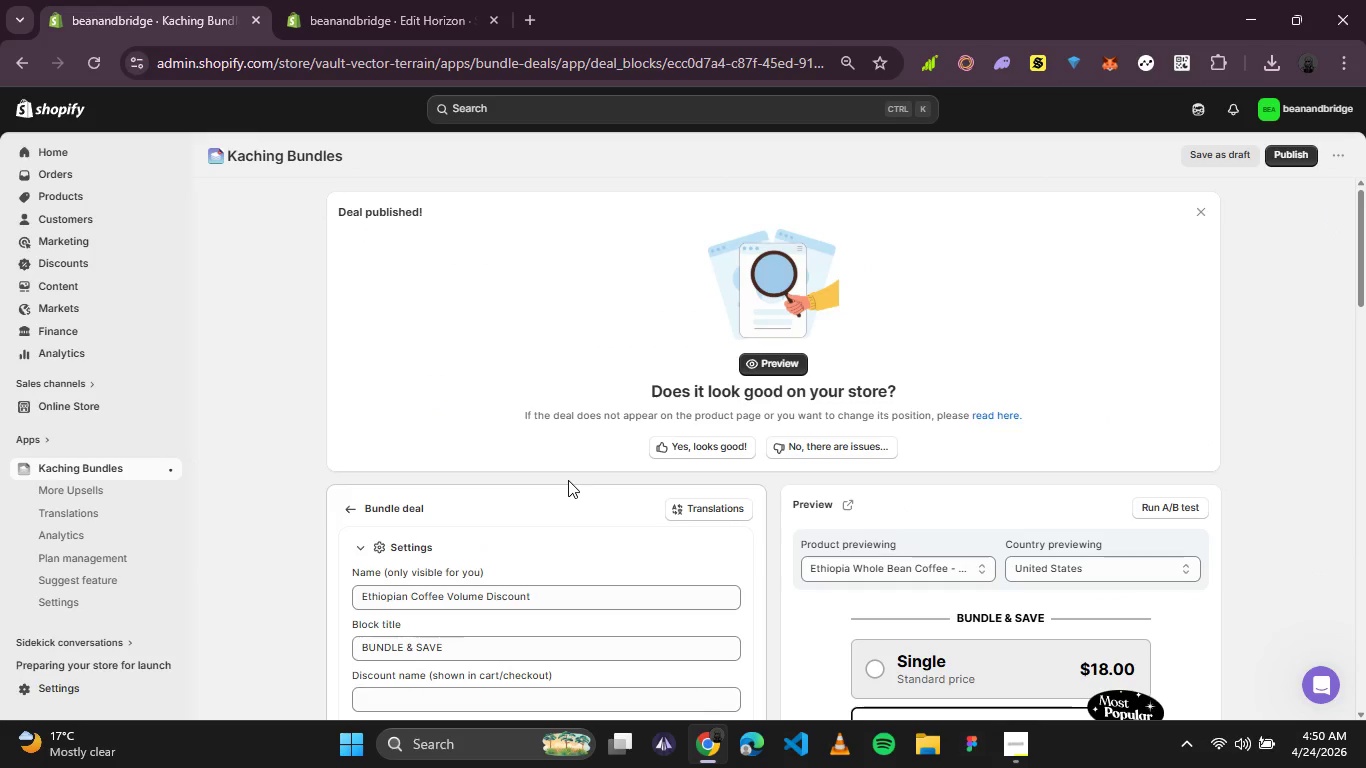 
scroll: coordinate [570, 480], scroll_direction: down, amount: 1.0
 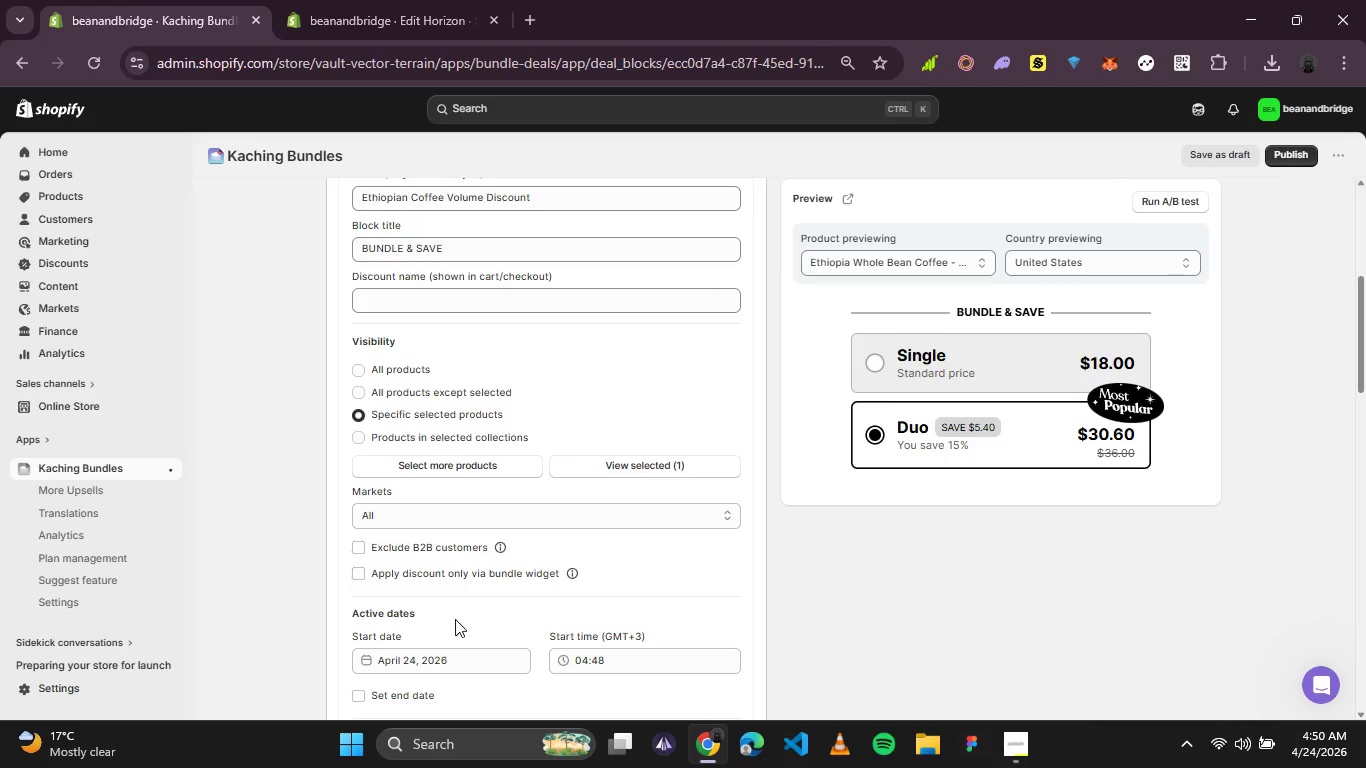 
wait(12.33)
 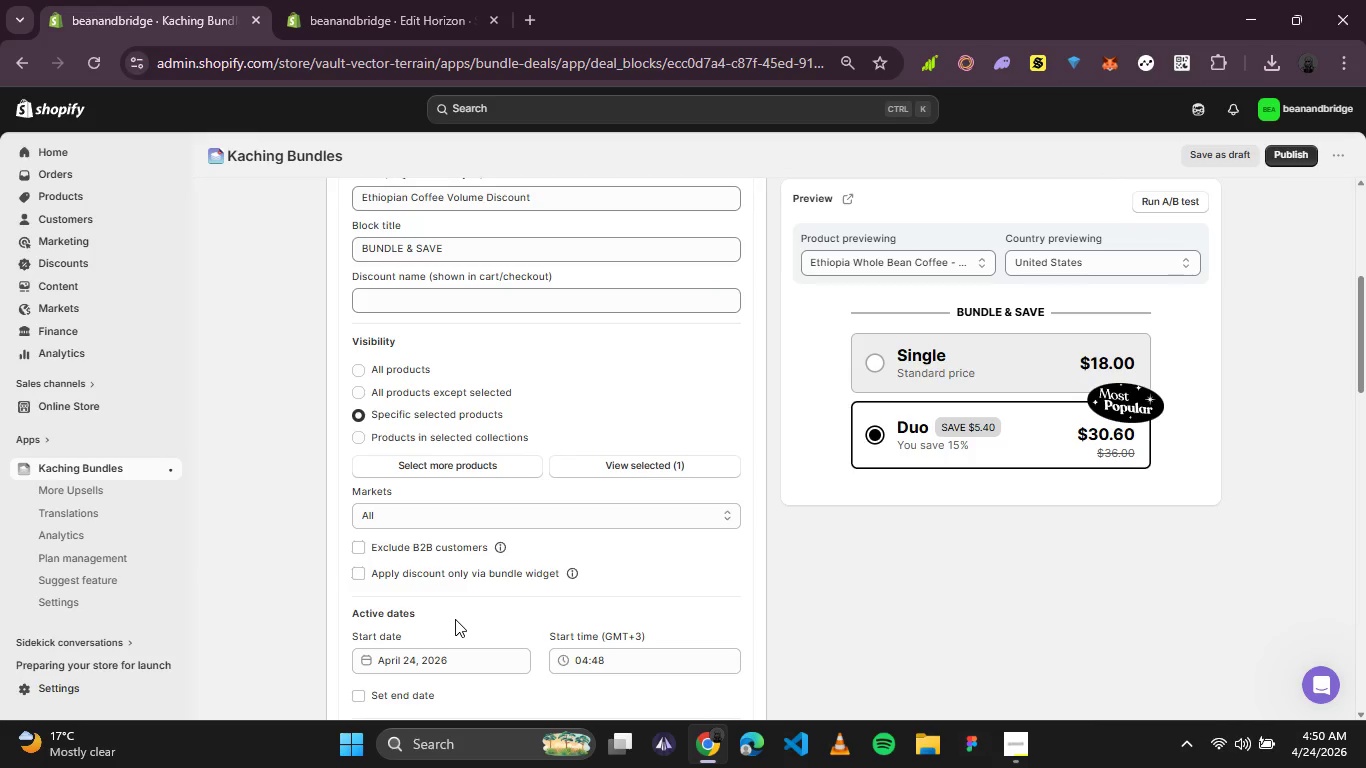 
left_click([595, 422])
 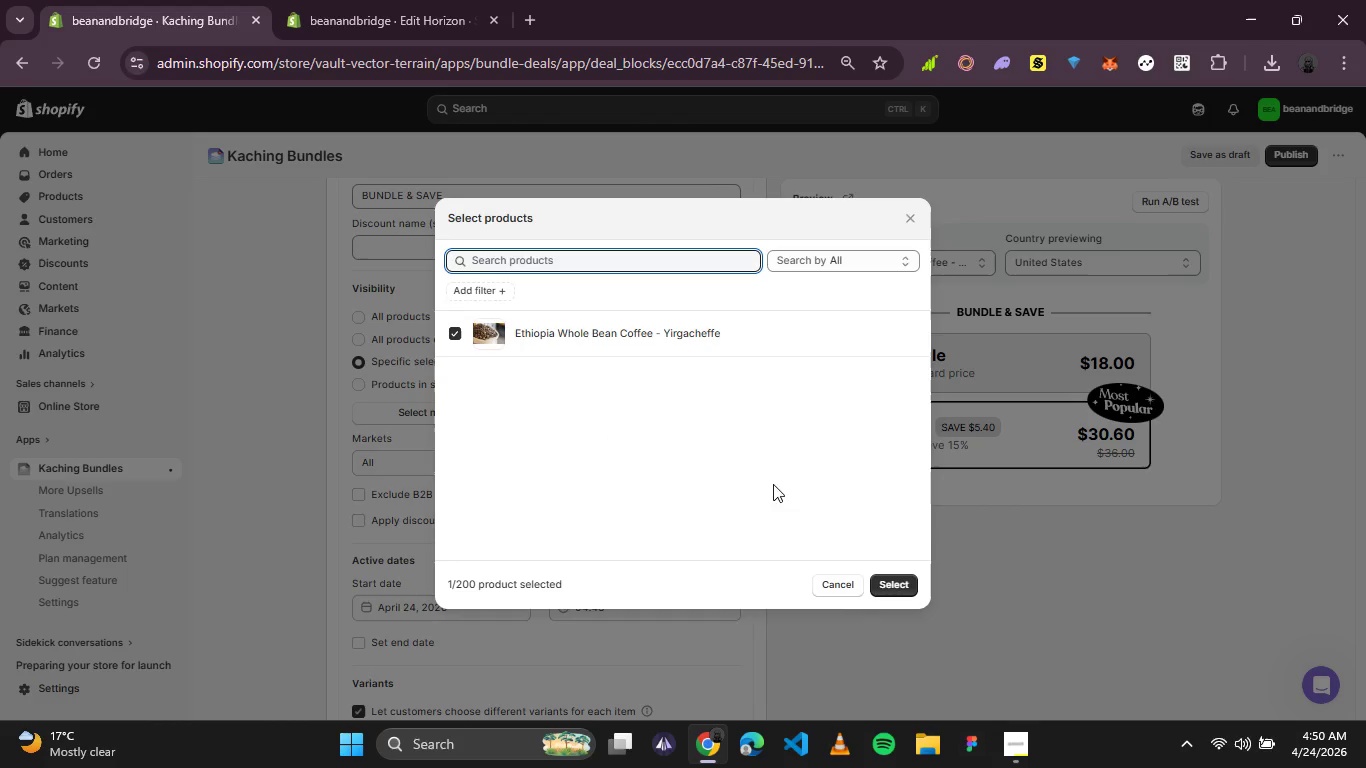 
left_click([881, 575])
 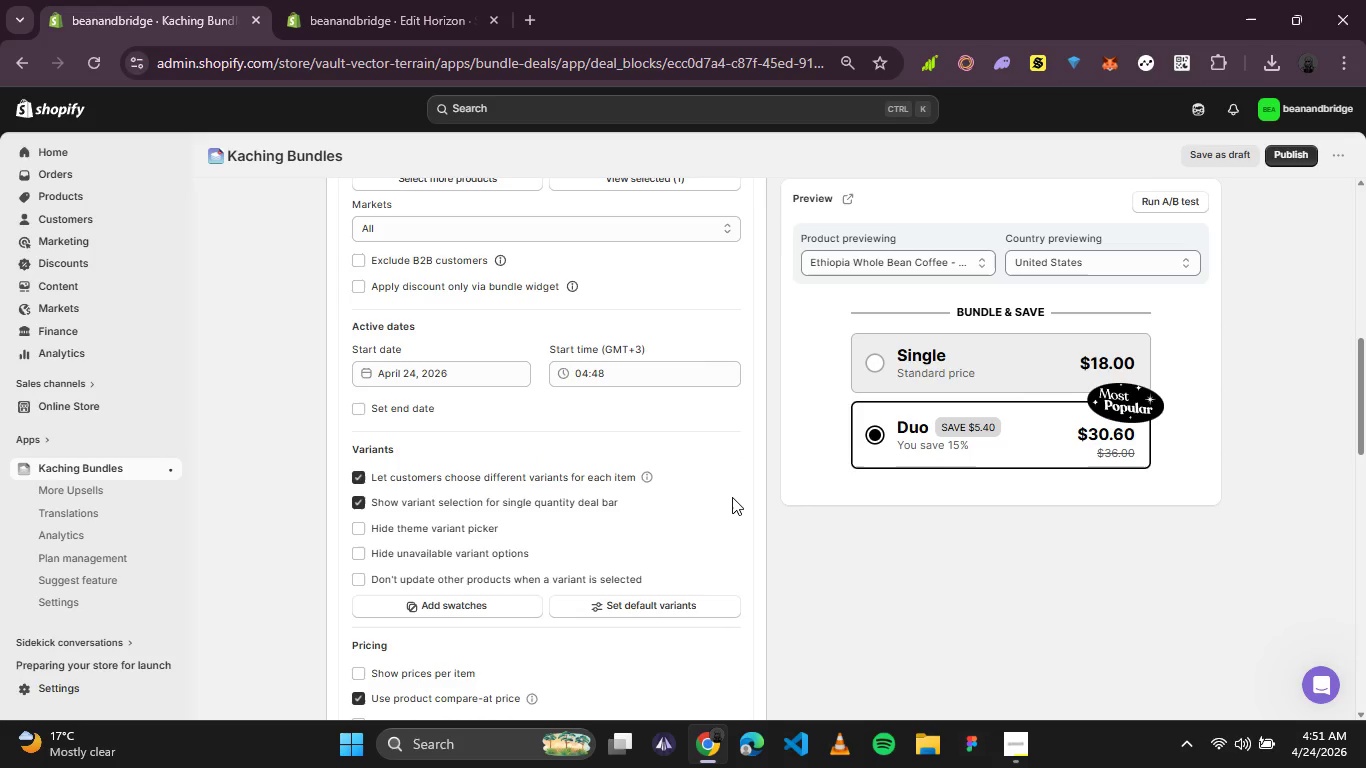 
wait(32.86)
 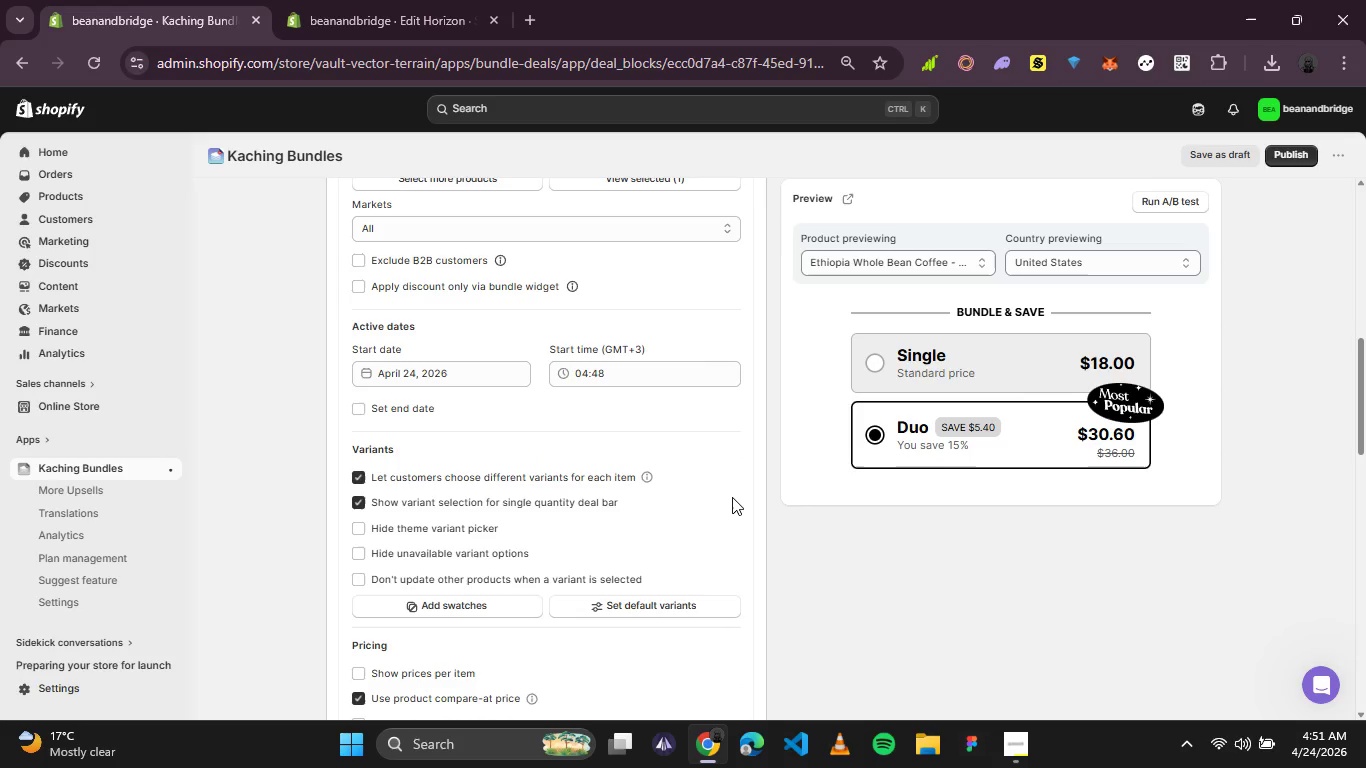 
left_click([464, 610])
 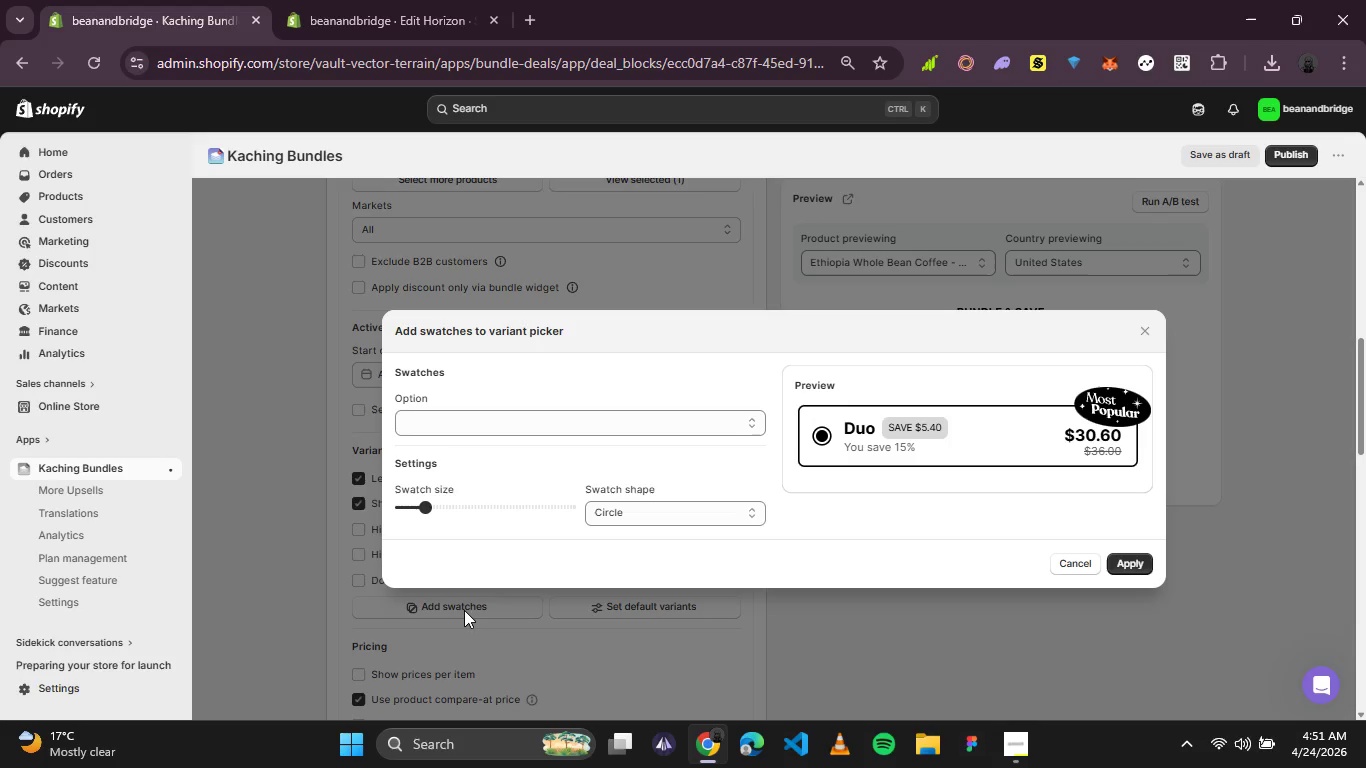 
wait(6.42)
 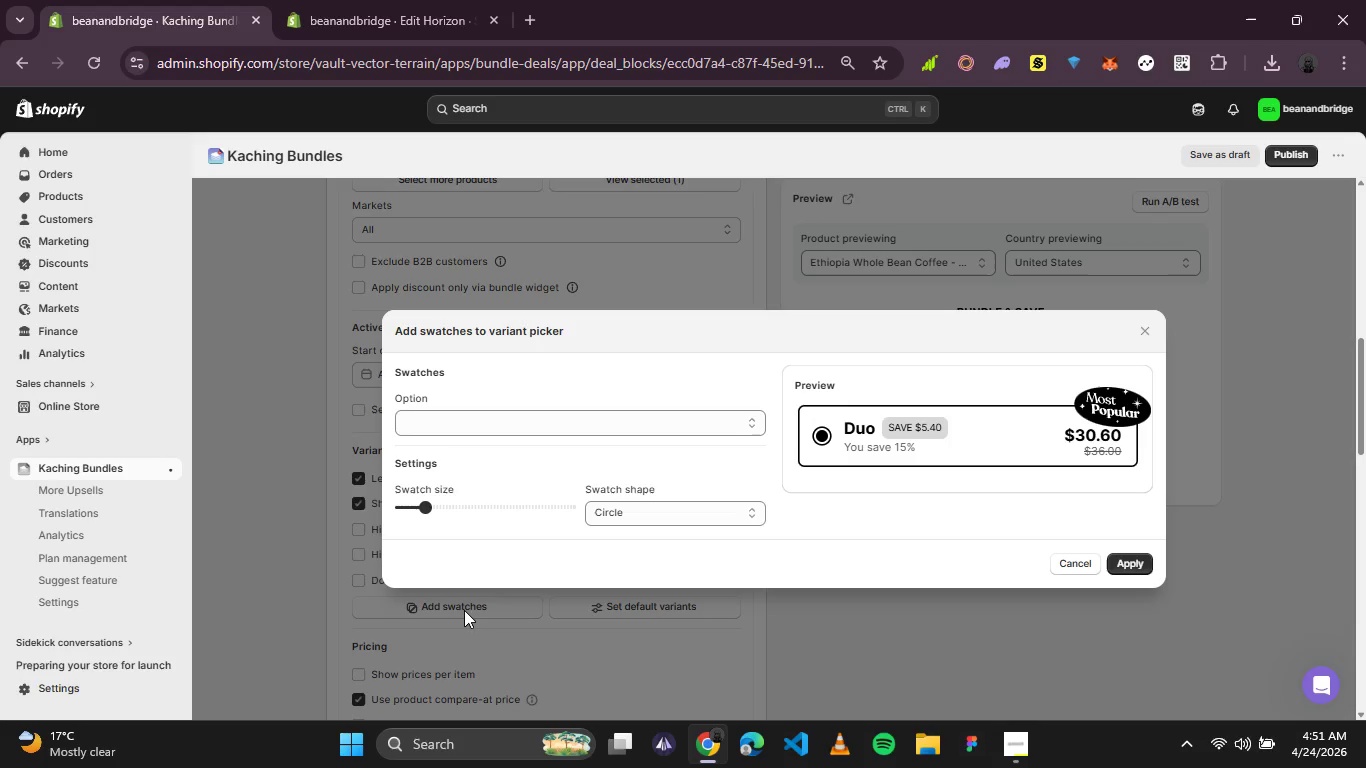 
left_click([677, 512])
 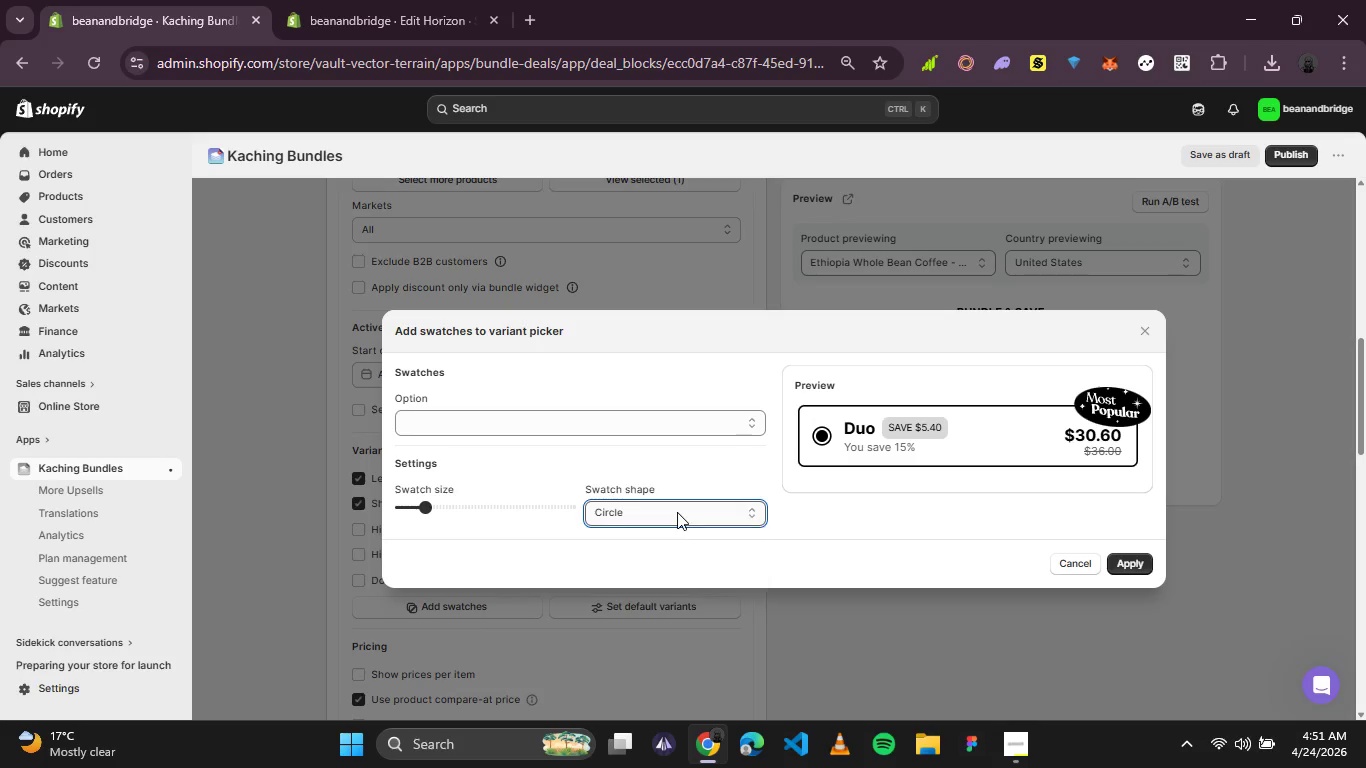 
left_click([677, 512])
 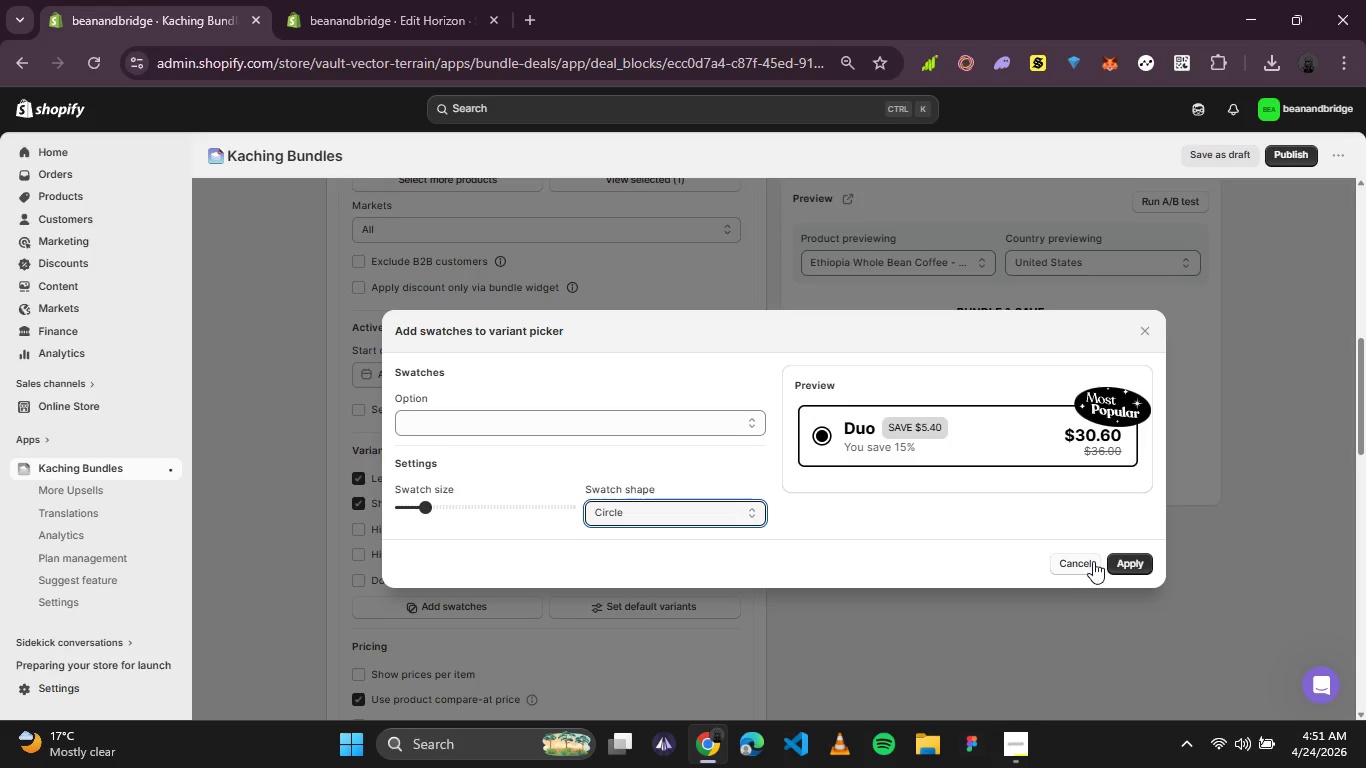 
left_click([1093, 562])
 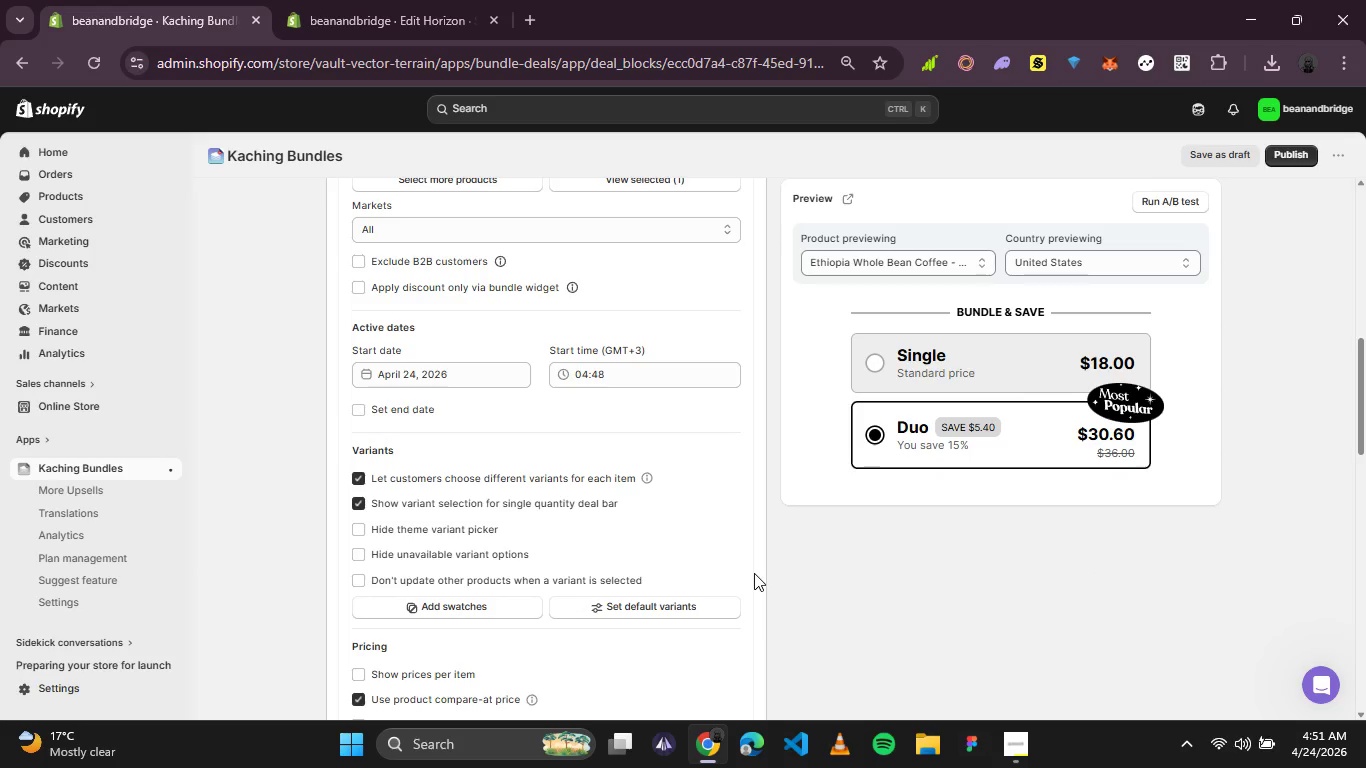 
wait(12.73)
 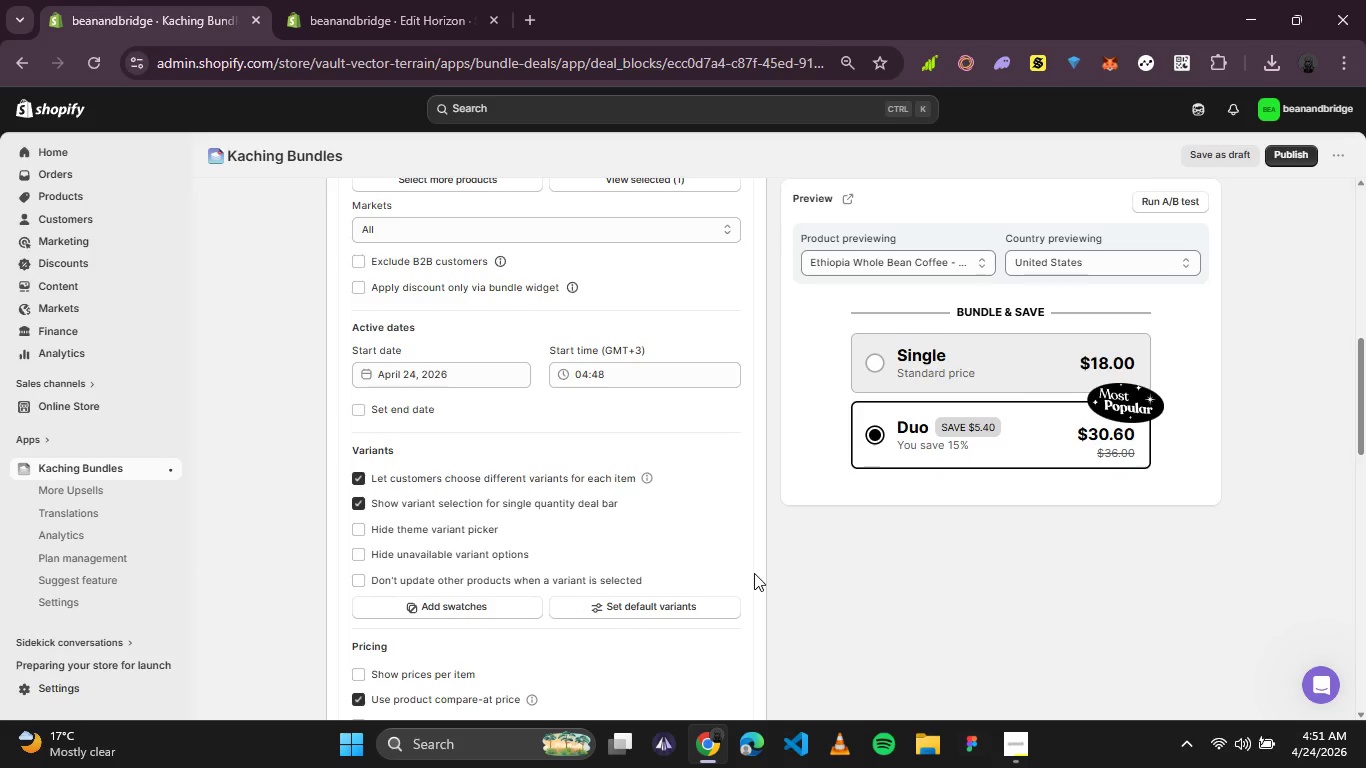 
scroll: coordinate [665, 388], scroll_direction: up, amount: 3.0
 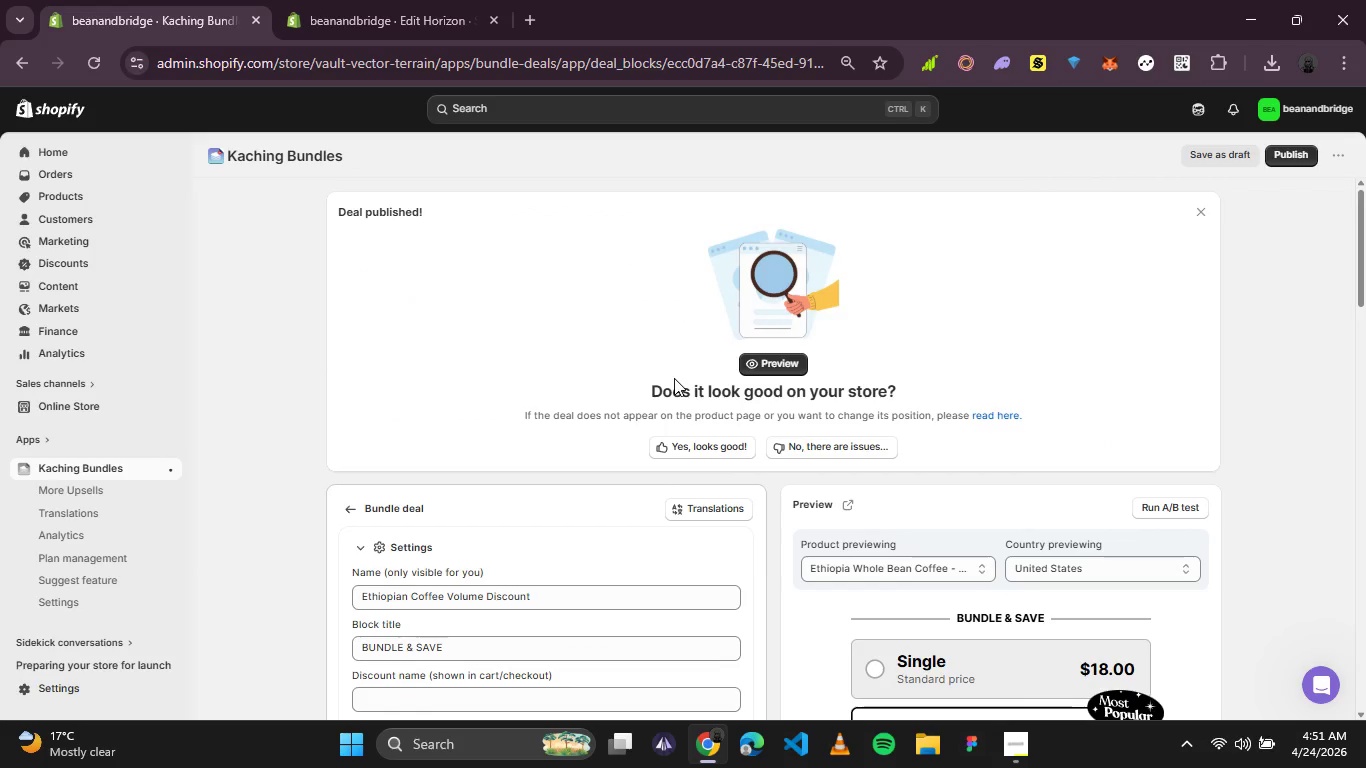 
scroll: coordinate [406, 453], scroll_direction: down, amount: 6.0
 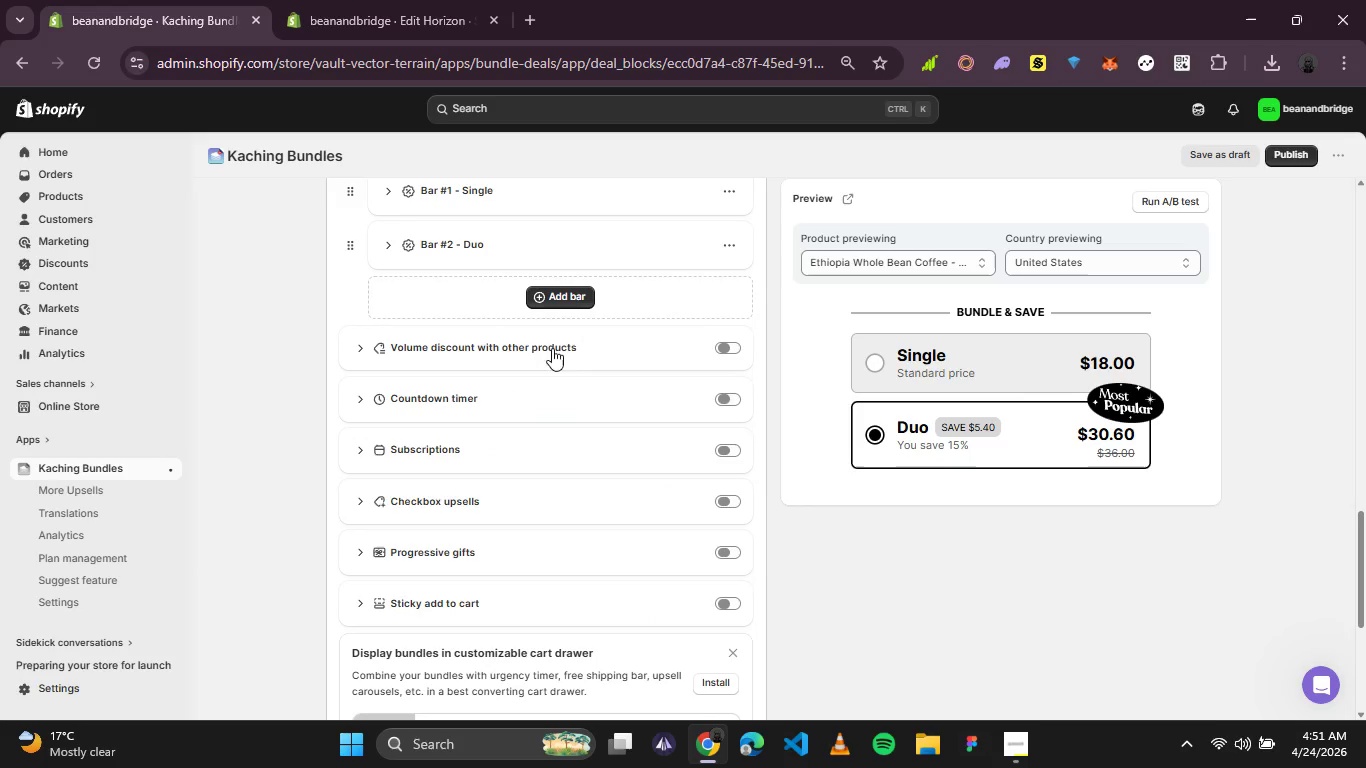 
wait(5.77)
 